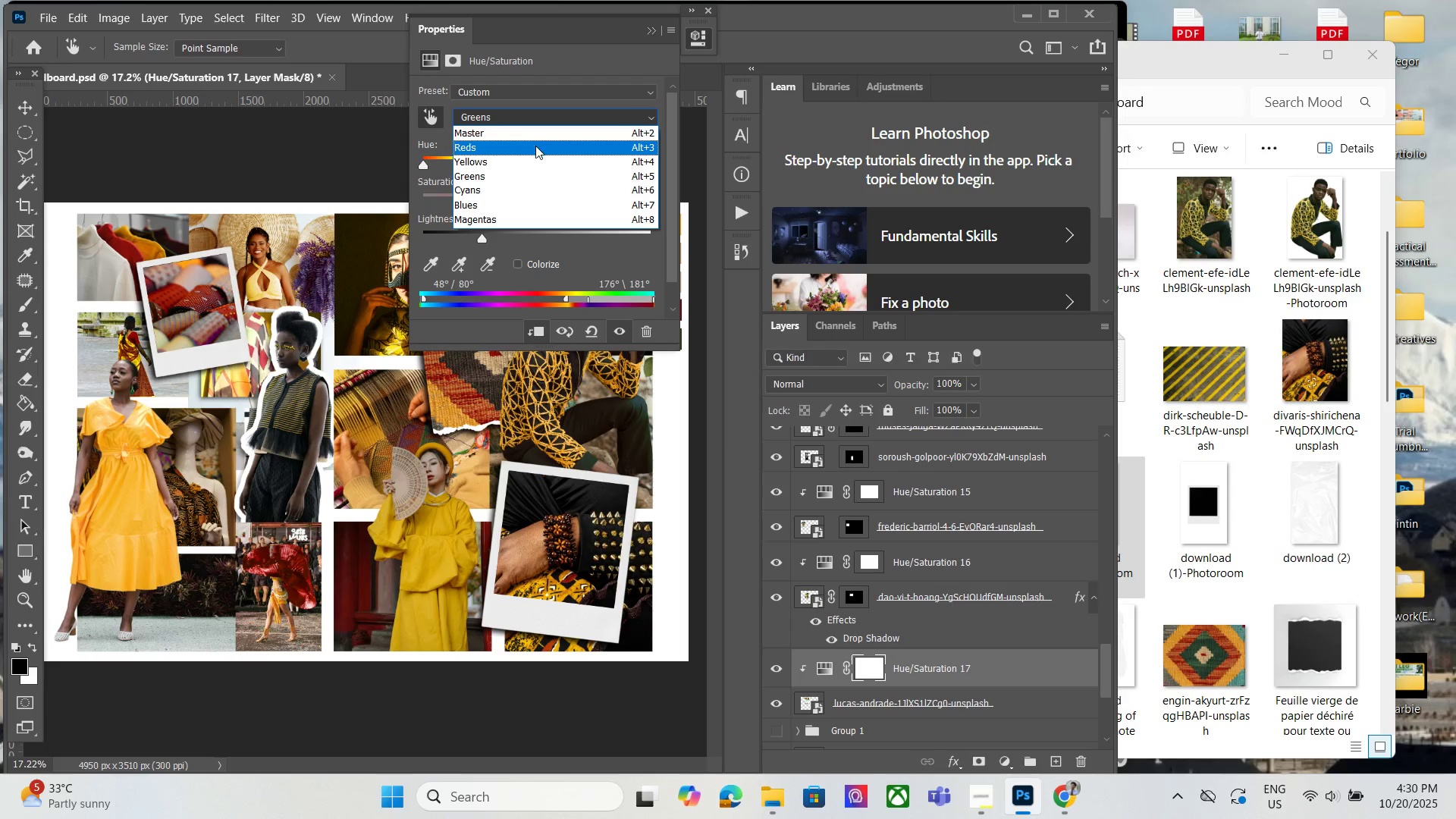 
left_click([529, 162])
 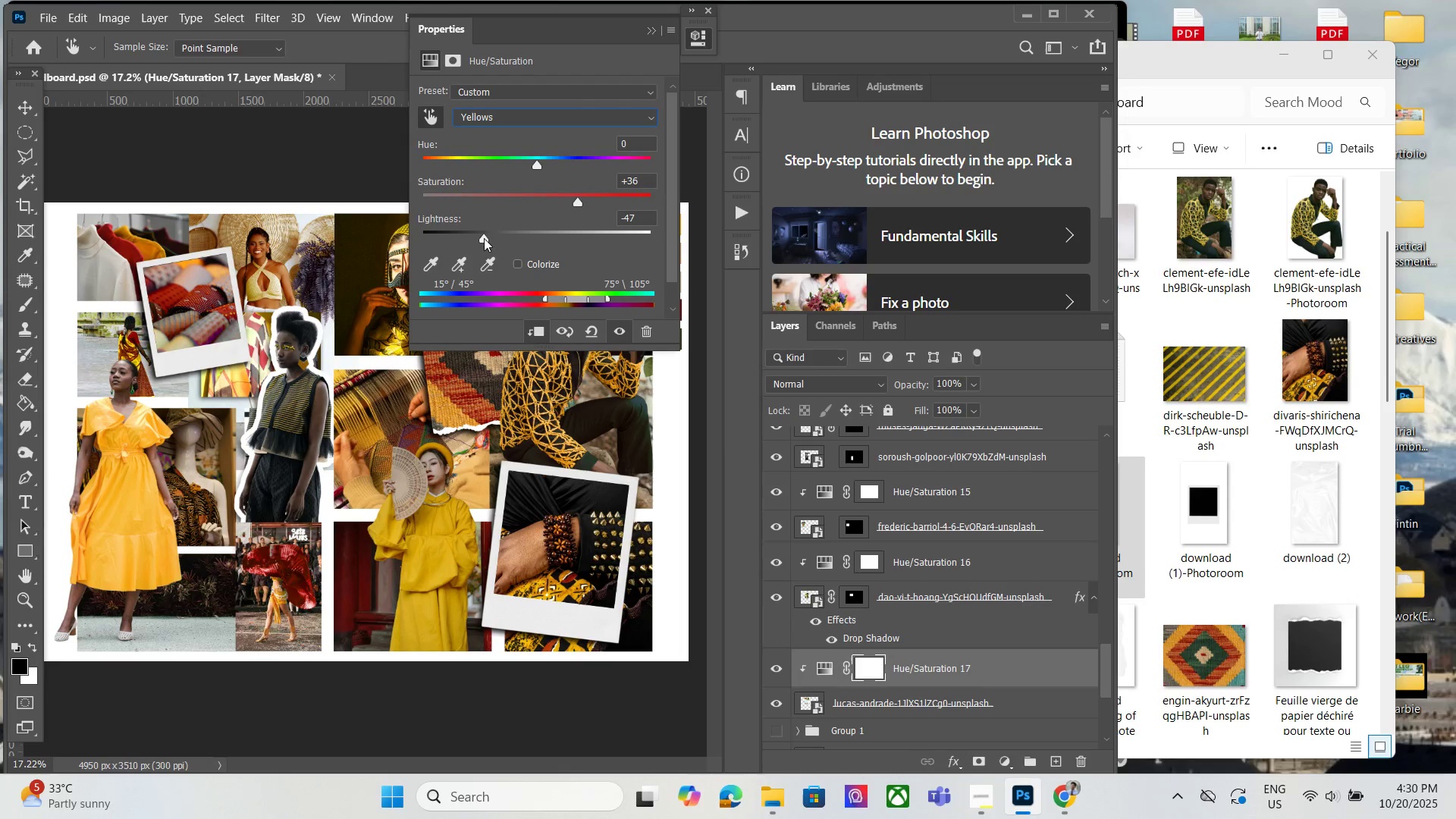 
wait(8.15)
 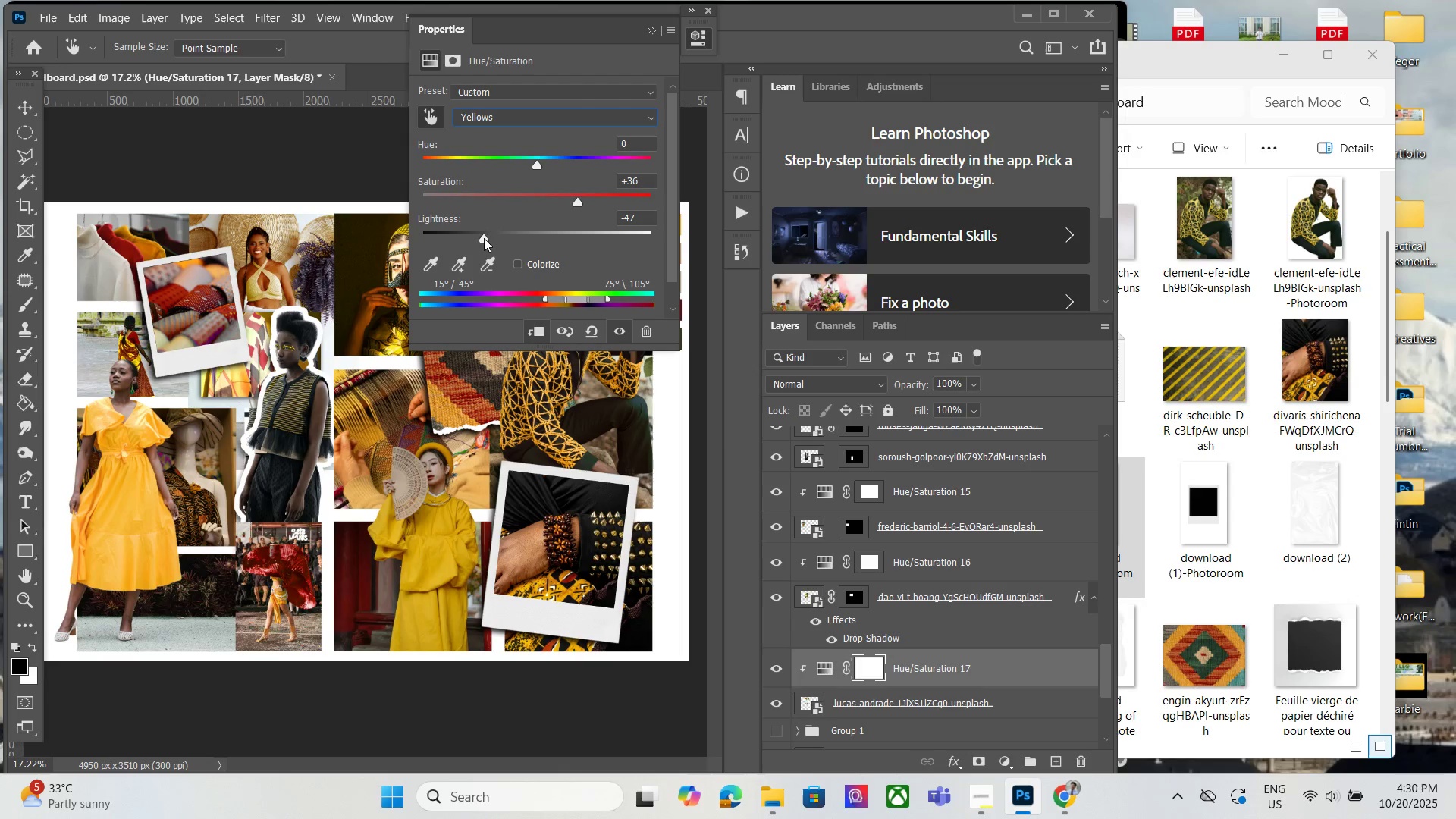 
left_click([494, 174])
 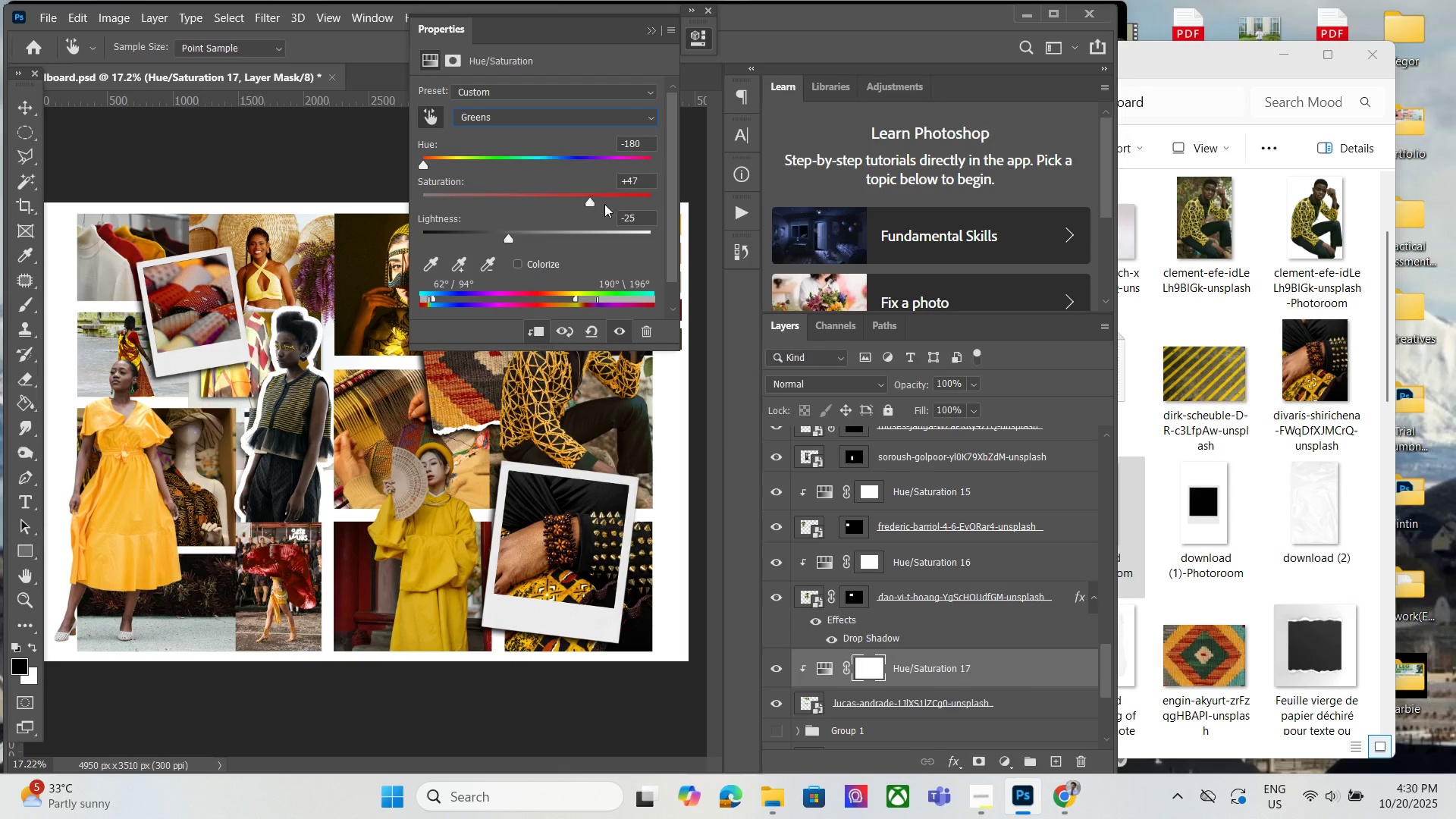 
wait(6.78)
 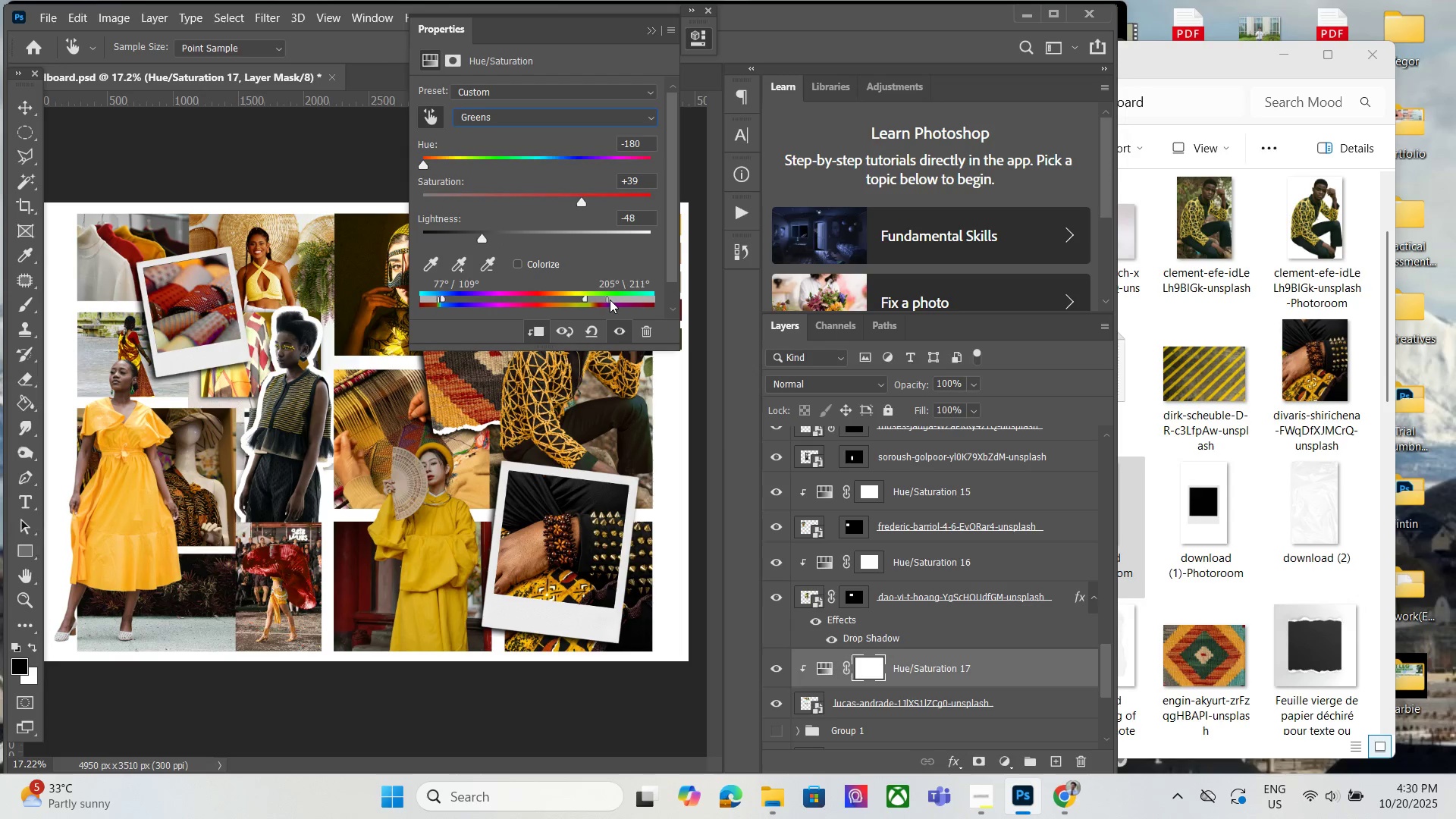 
left_click([504, 240])
 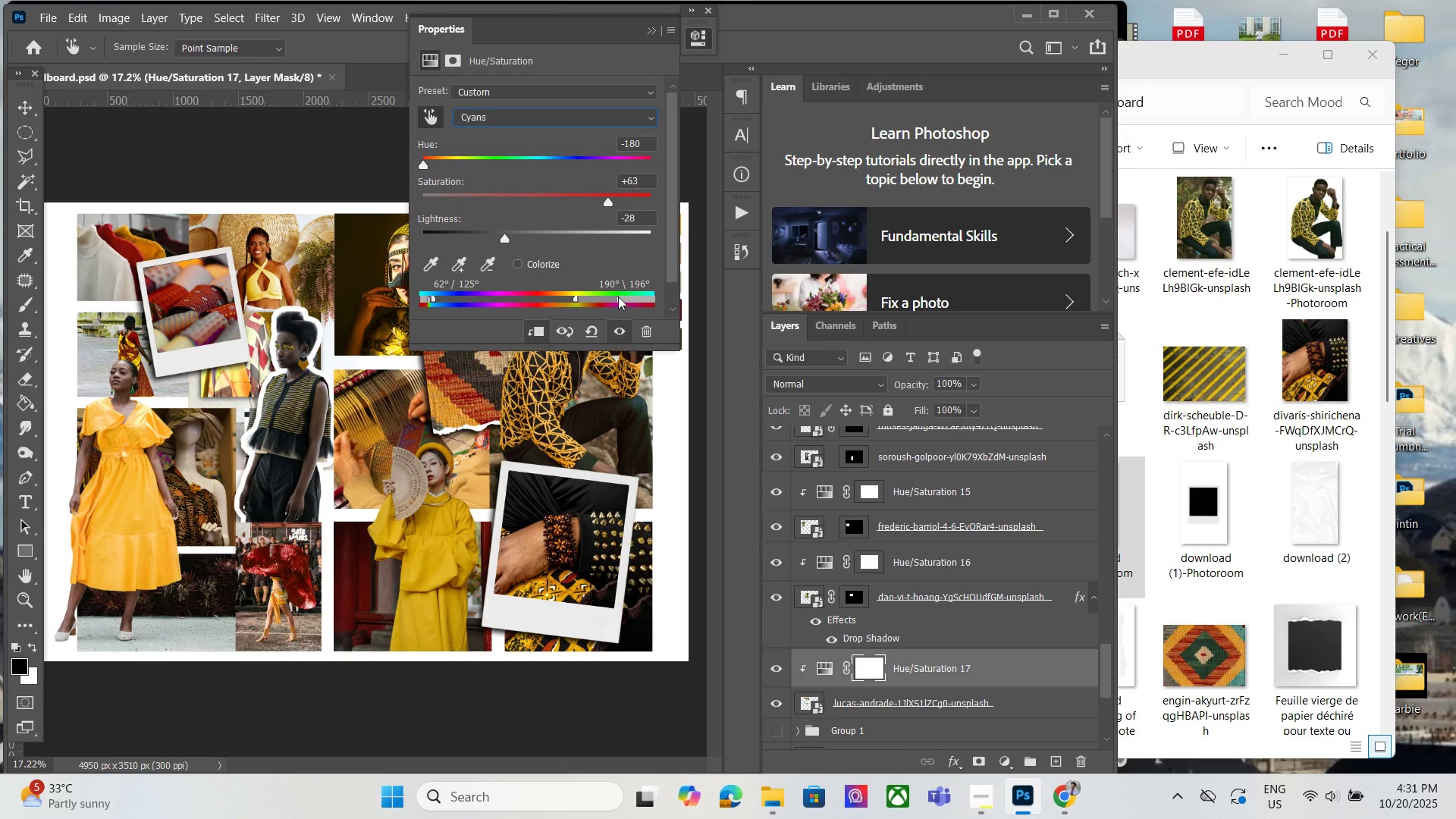 
wait(6.12)
 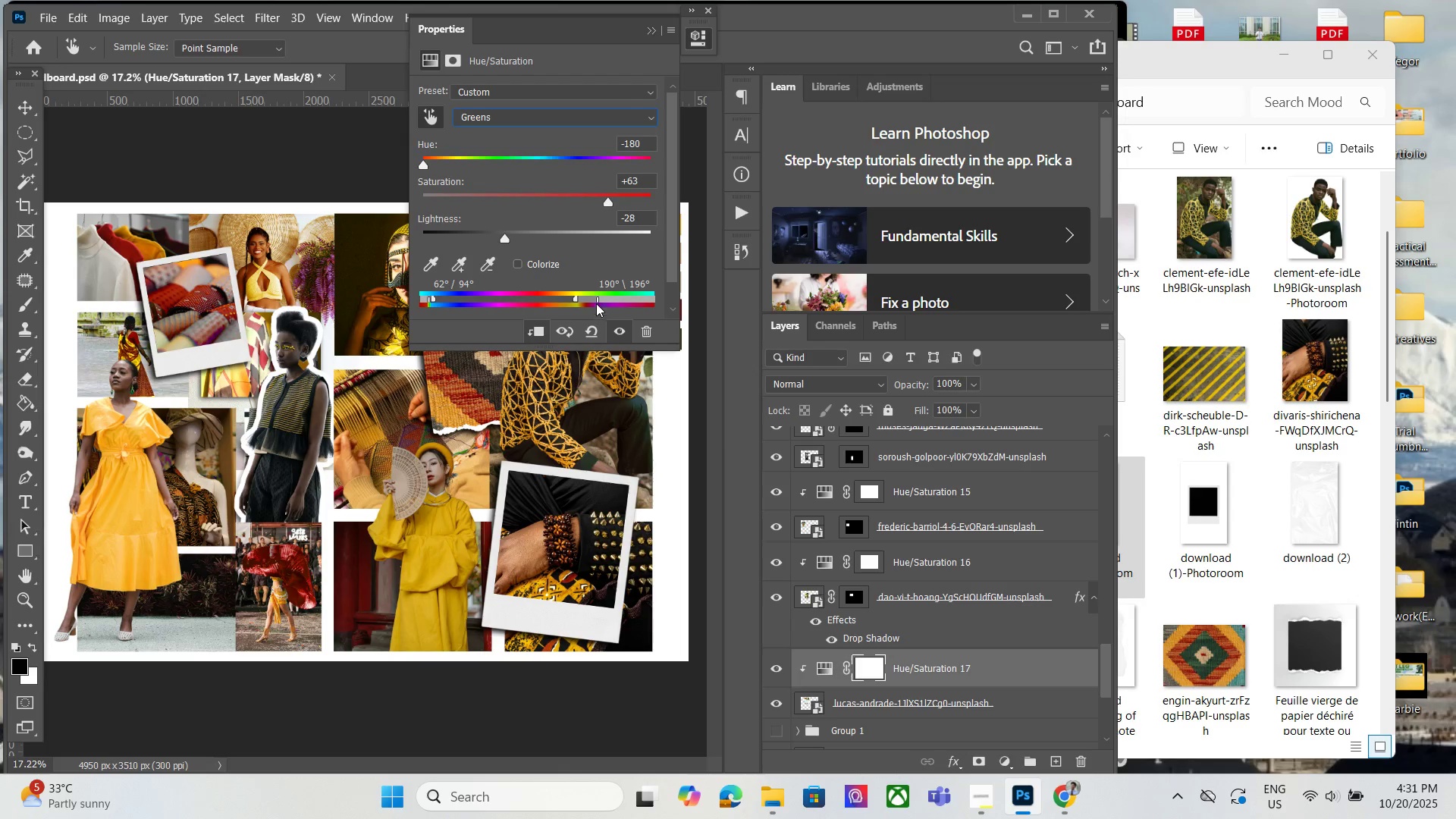 
left_click([651, 27])
 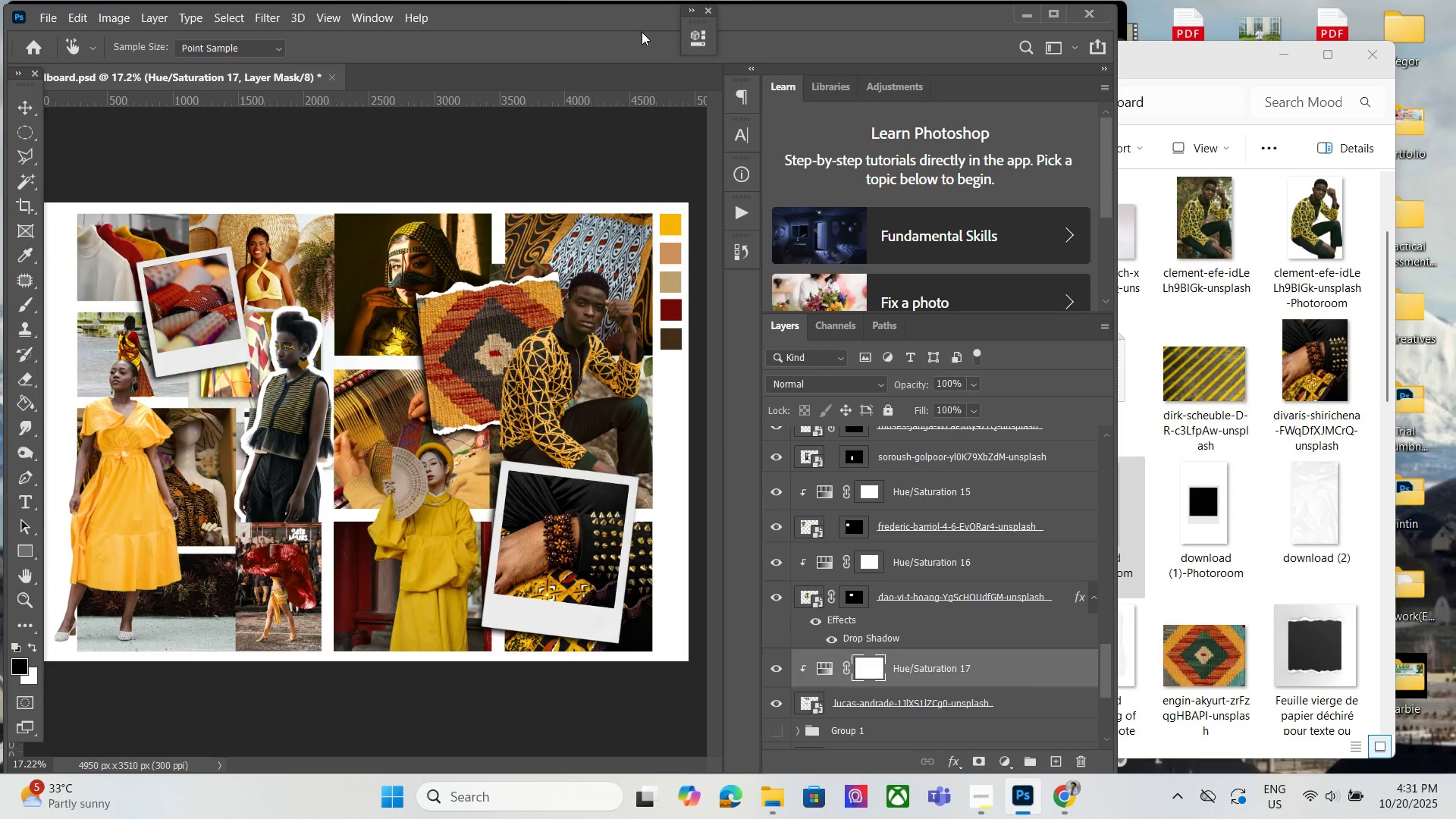 
key(Control+S)
 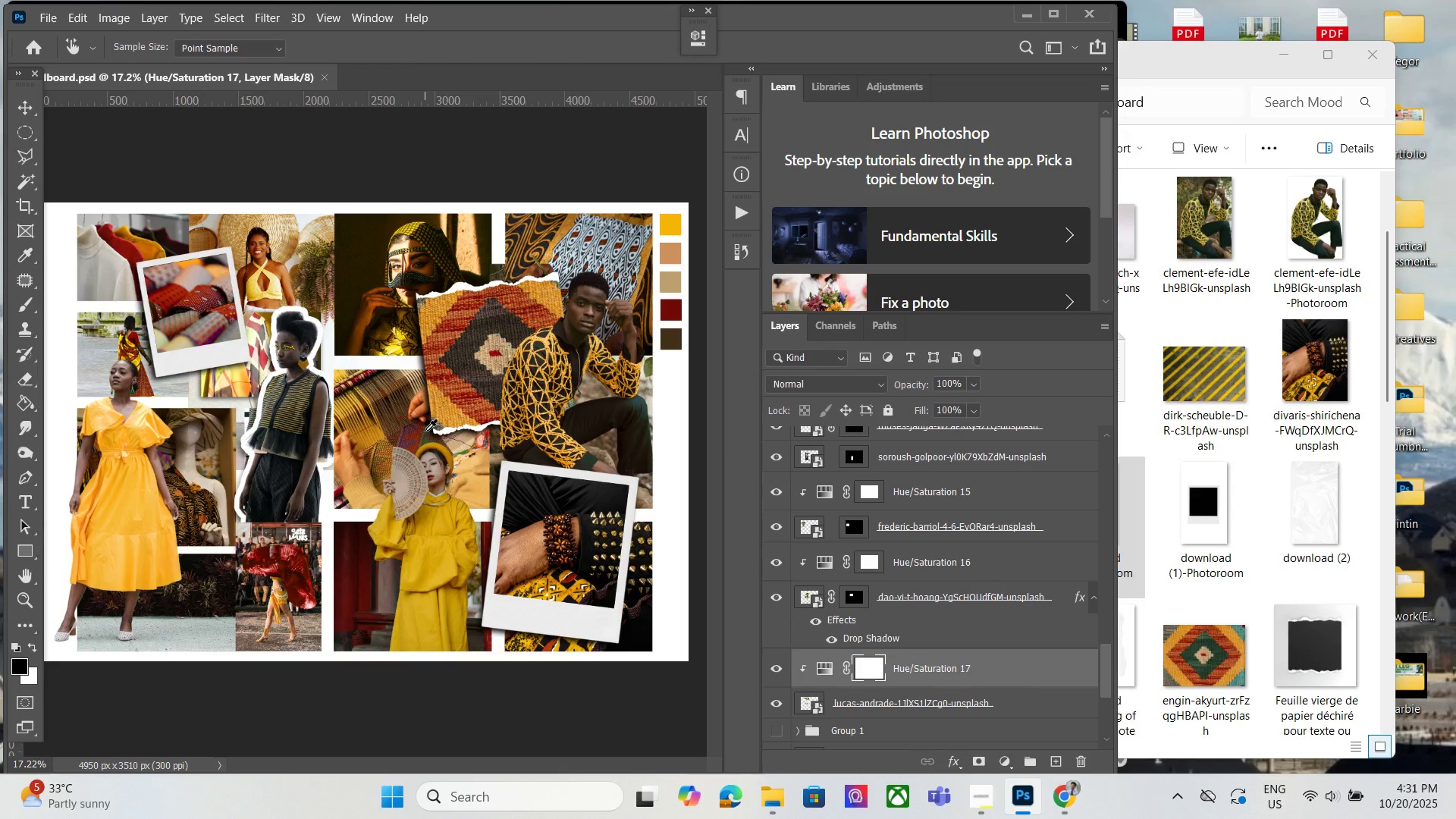 
wait(30.94)
 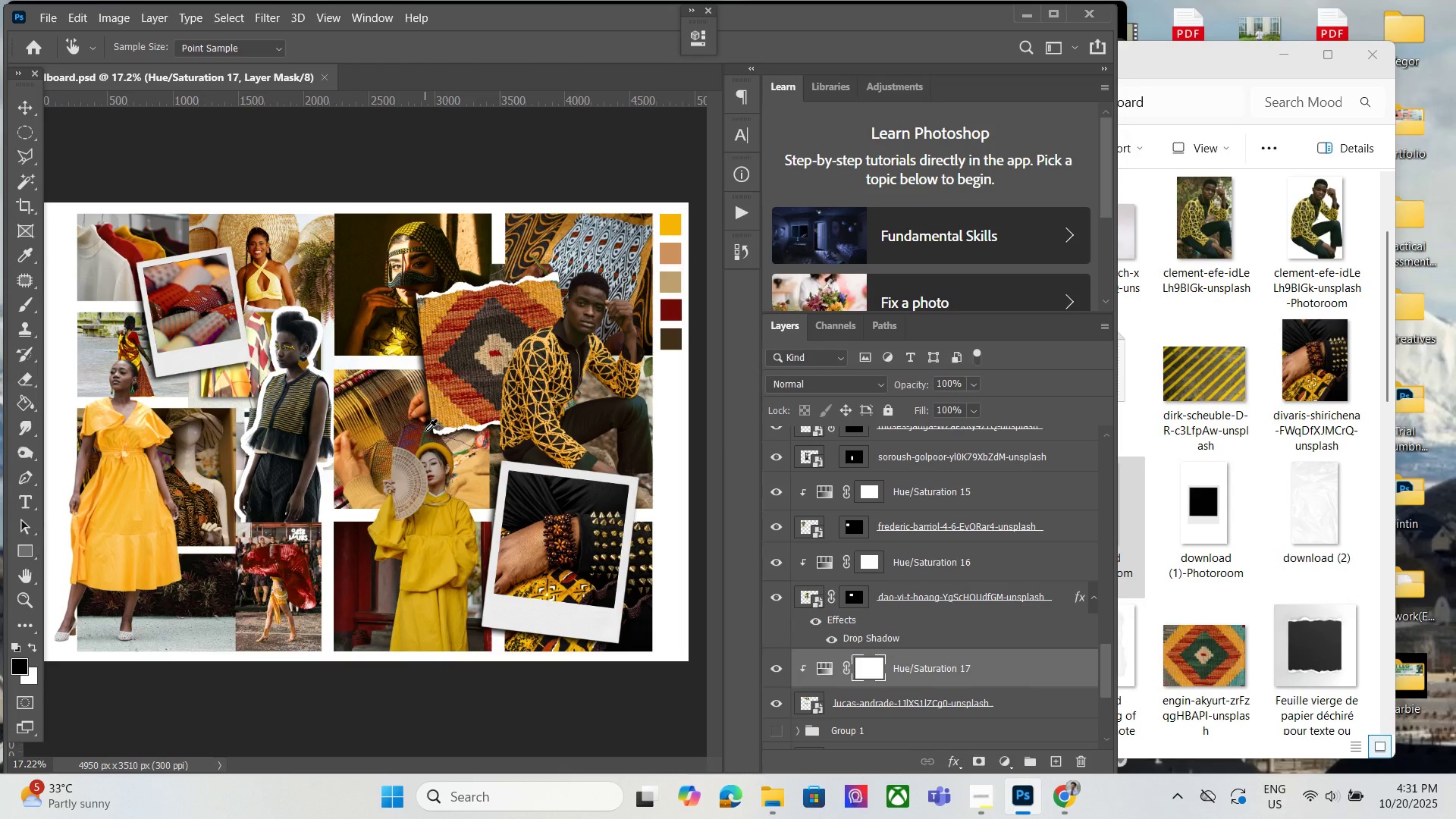 
left_click([1200, 504])
 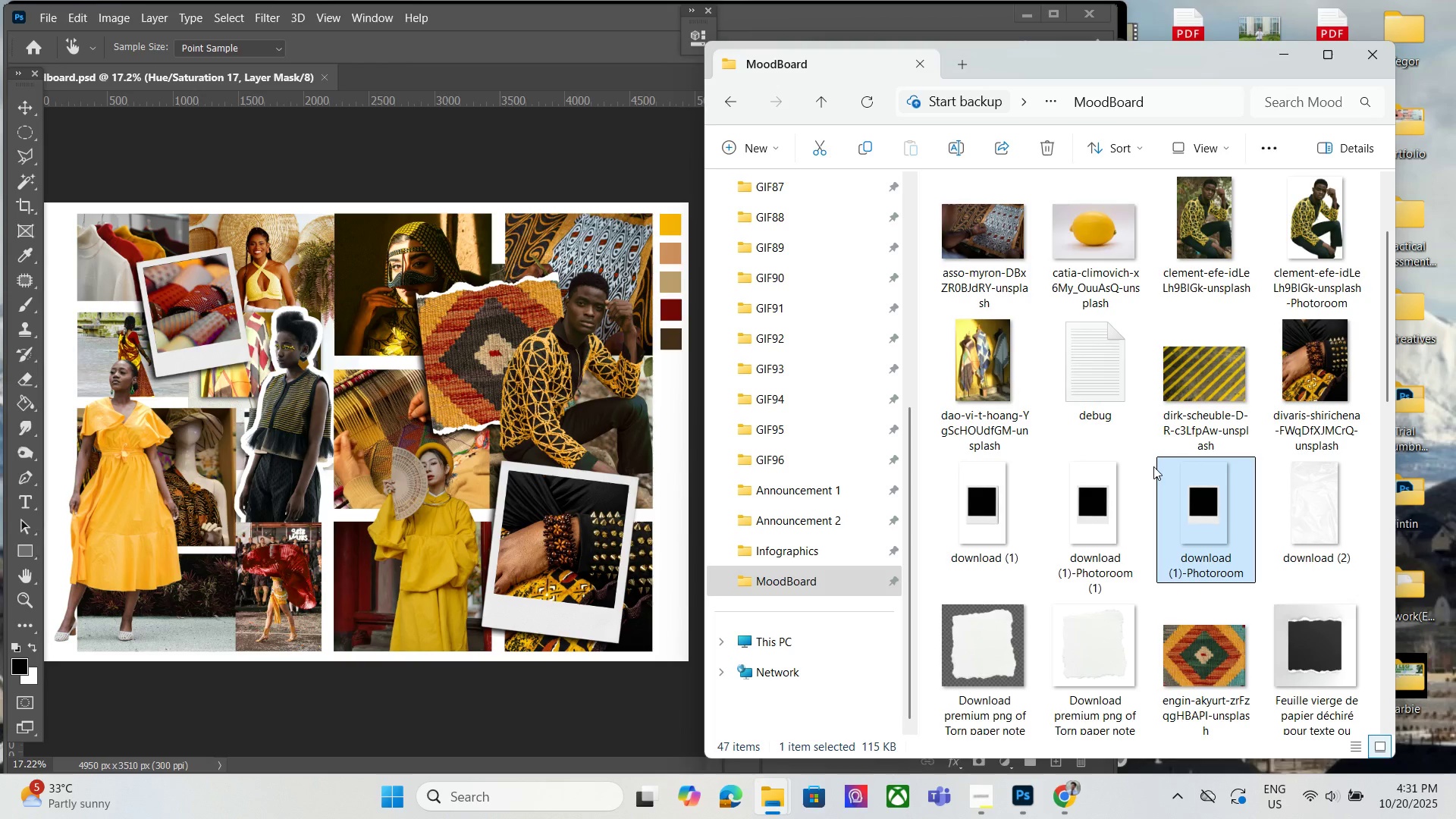 
wait(22.38)
 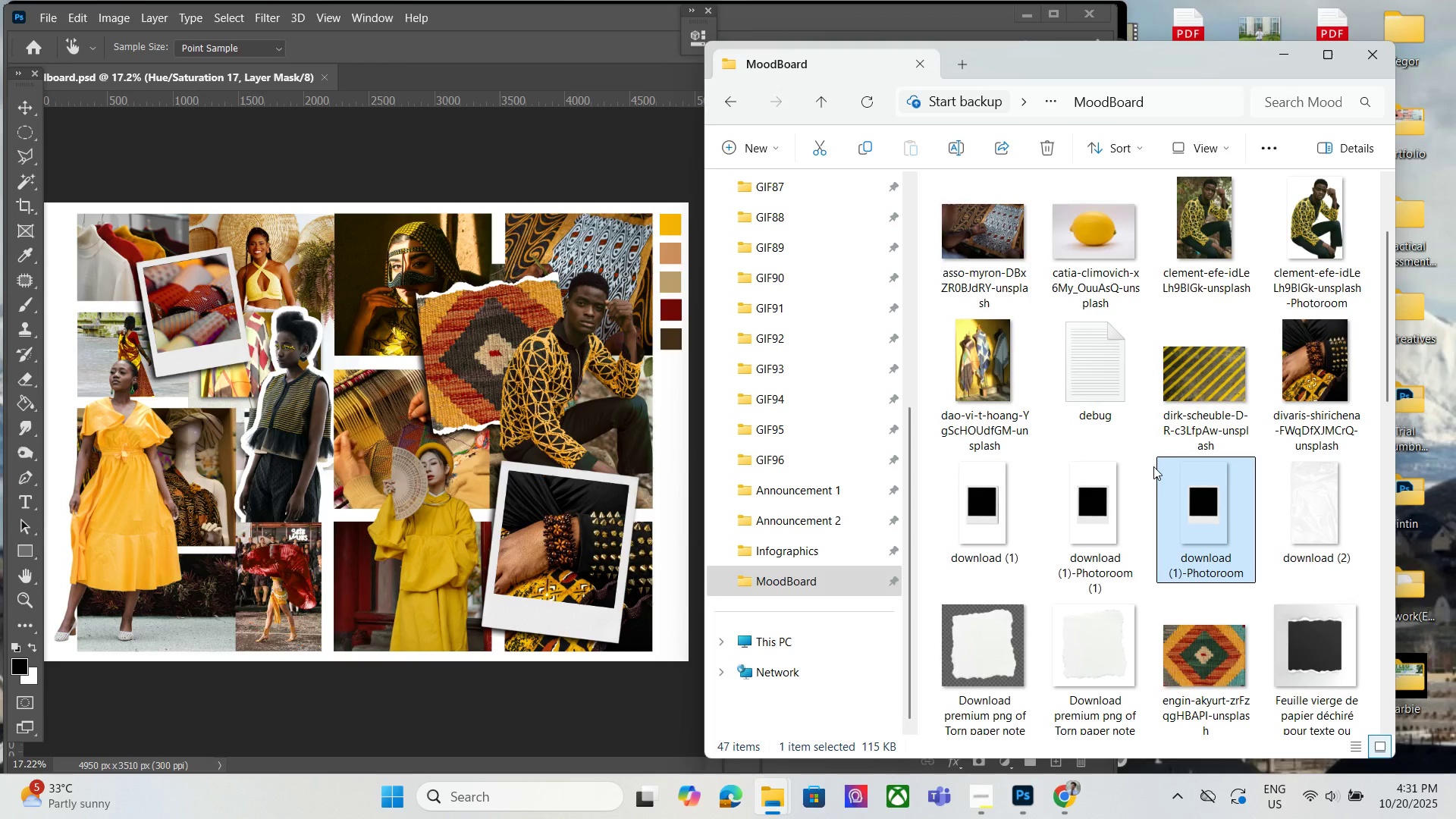 
left_click([1300, 474])
 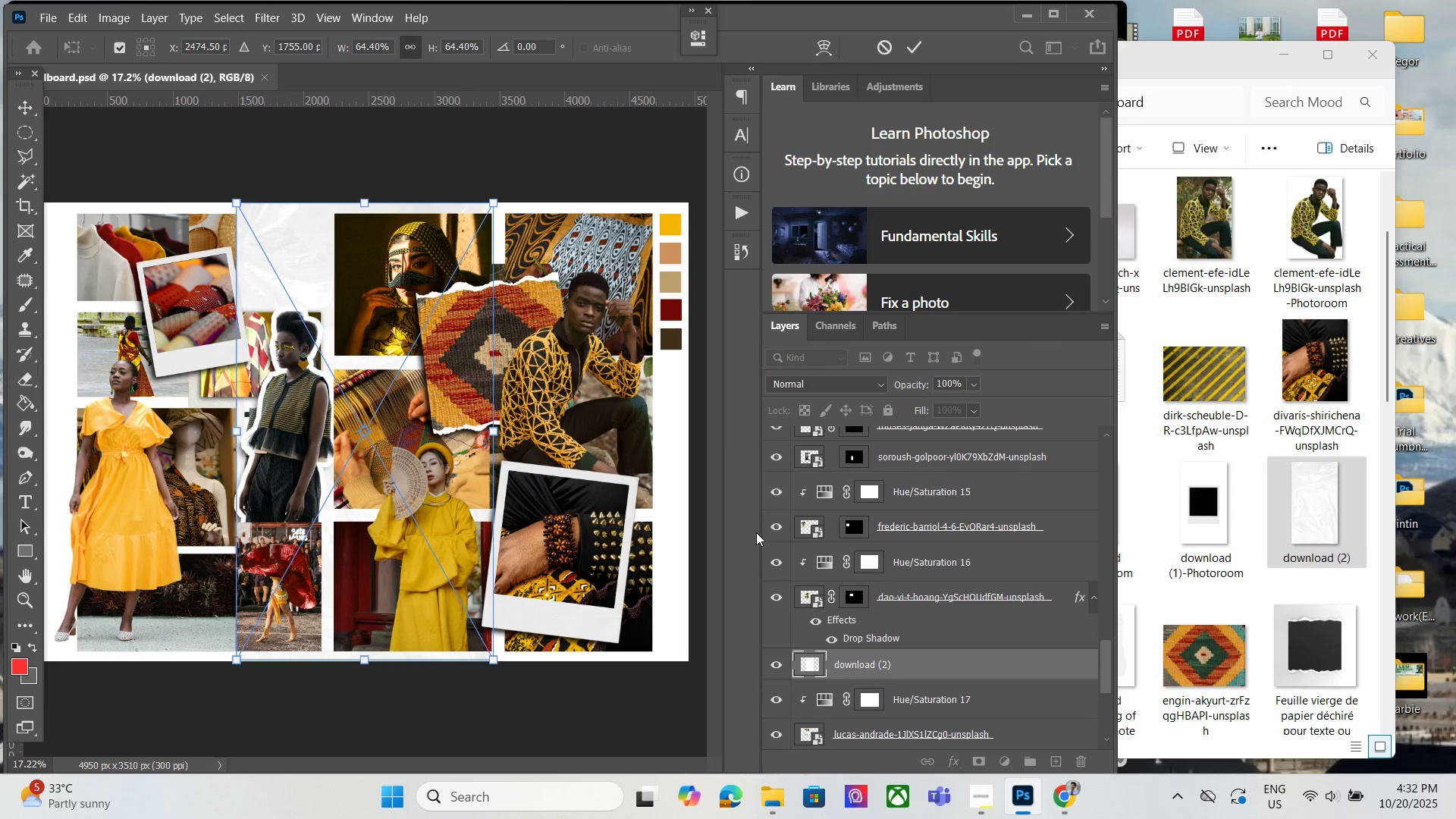 
scroll: coordinate [858, 688], scroll_direction: down, amount: 2.0
 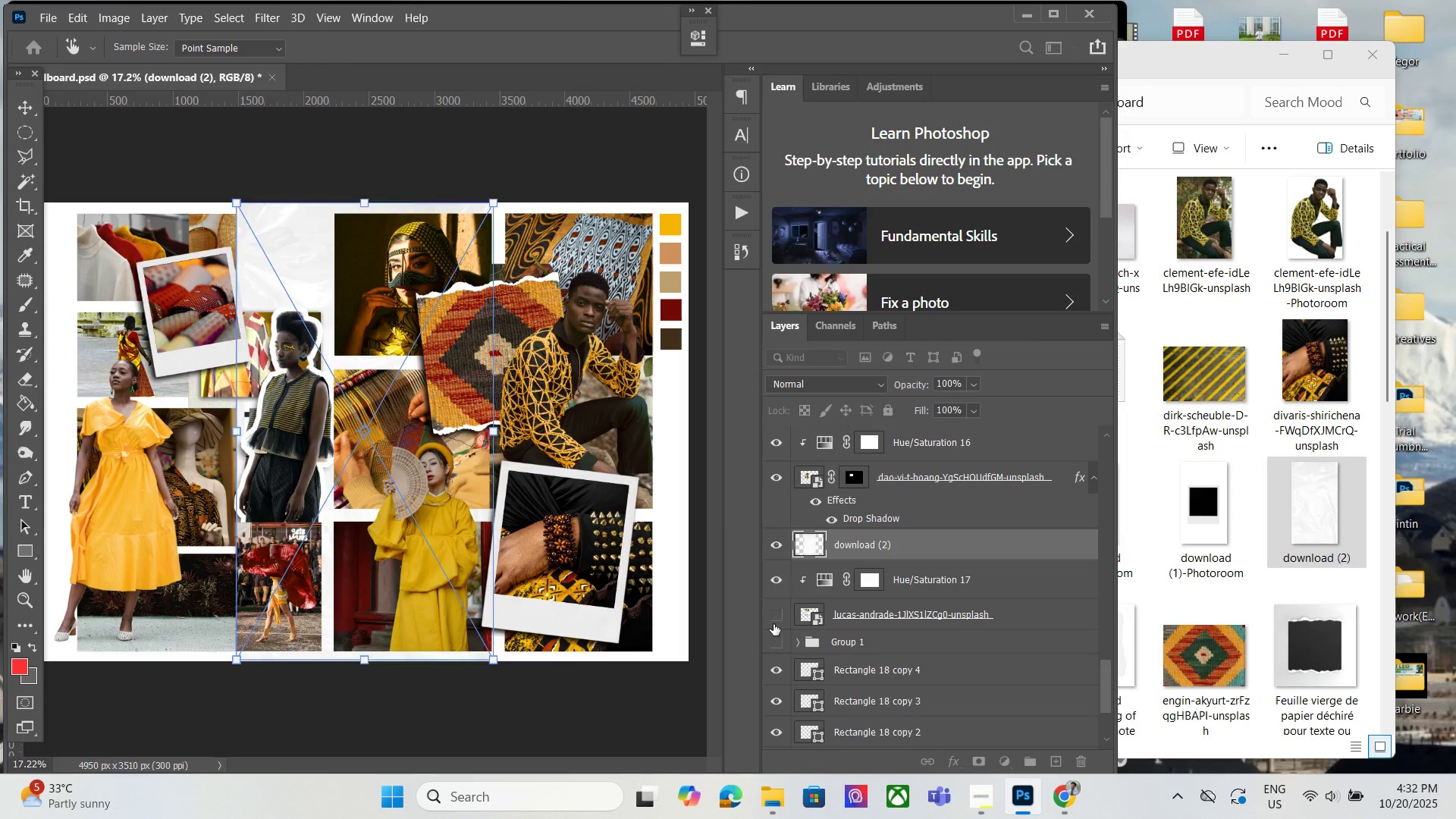 
double_click([774, 619])
 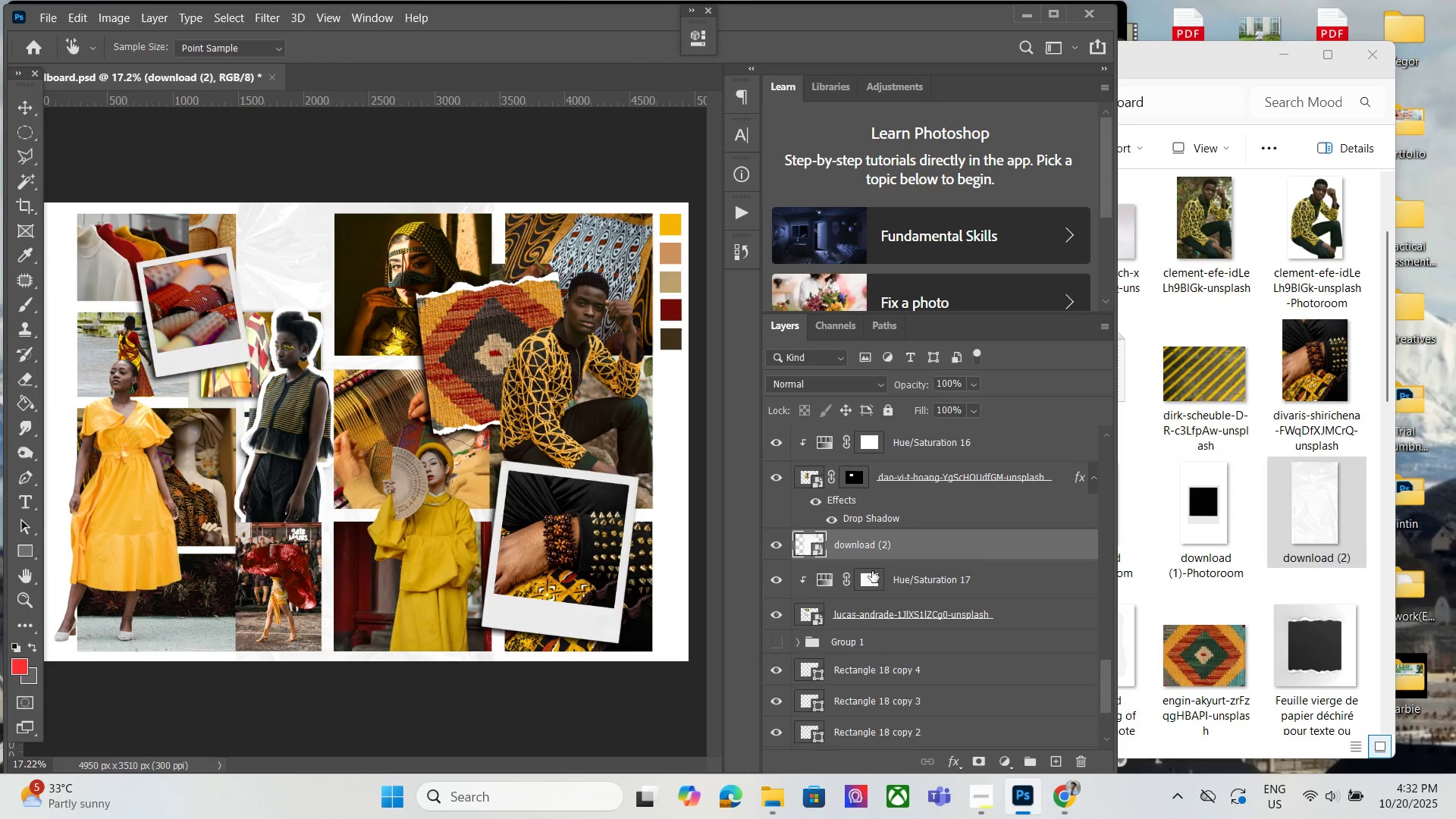 
scroll: coordinate [875, 655], scroll_direction: up, amount: 4.0
 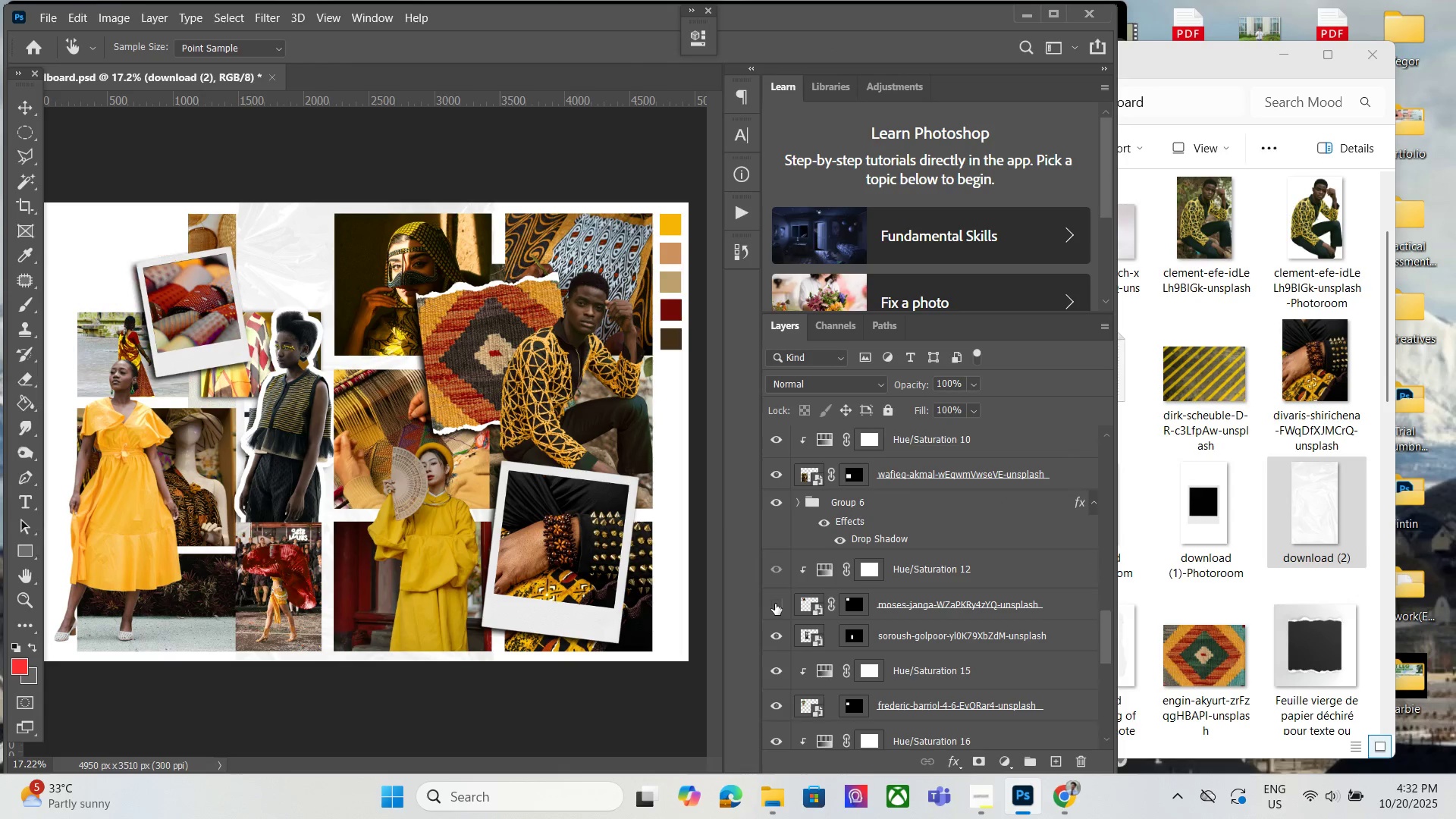 
double_click([775, 603])
 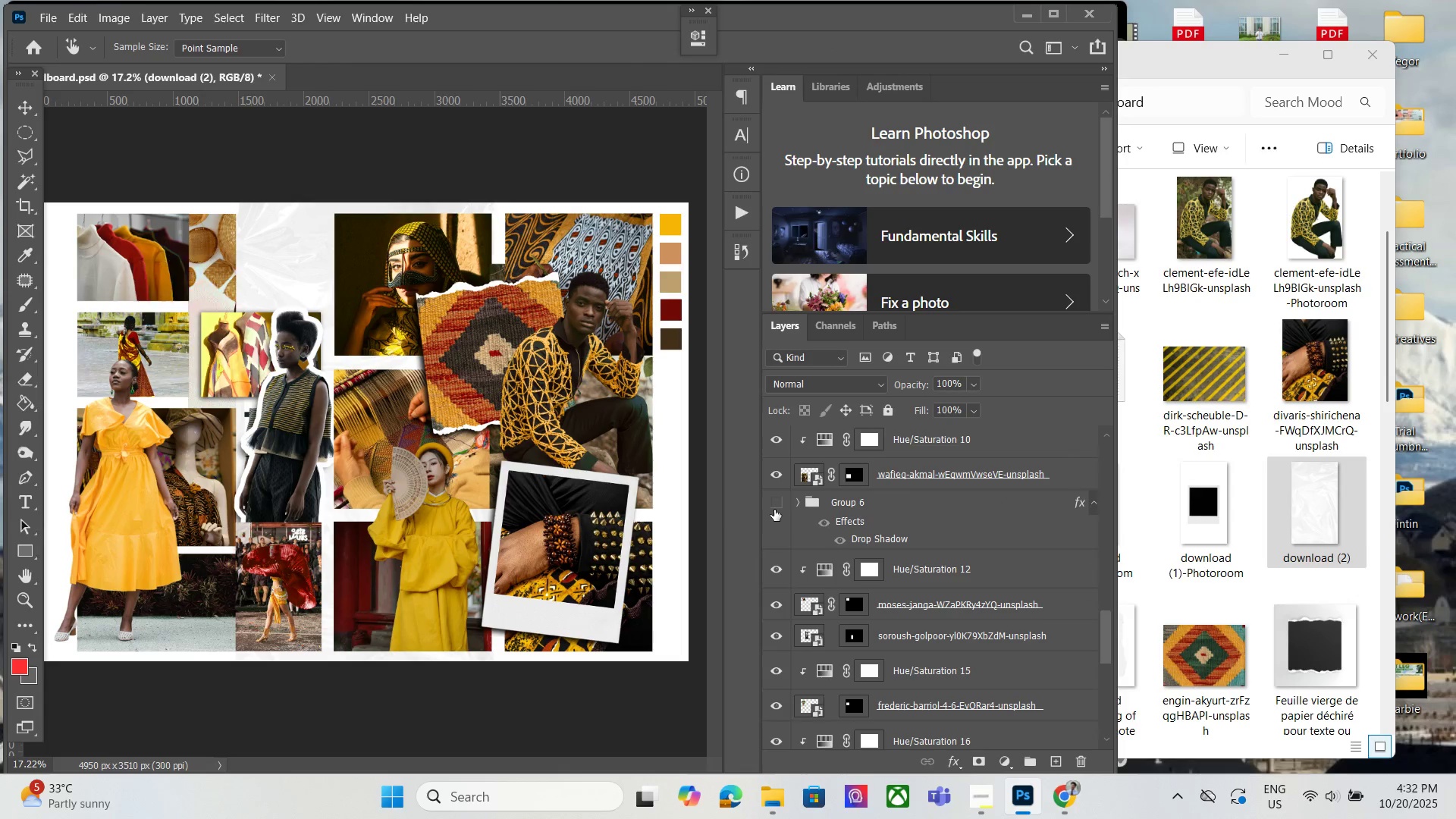 
double_click([774, 510])
 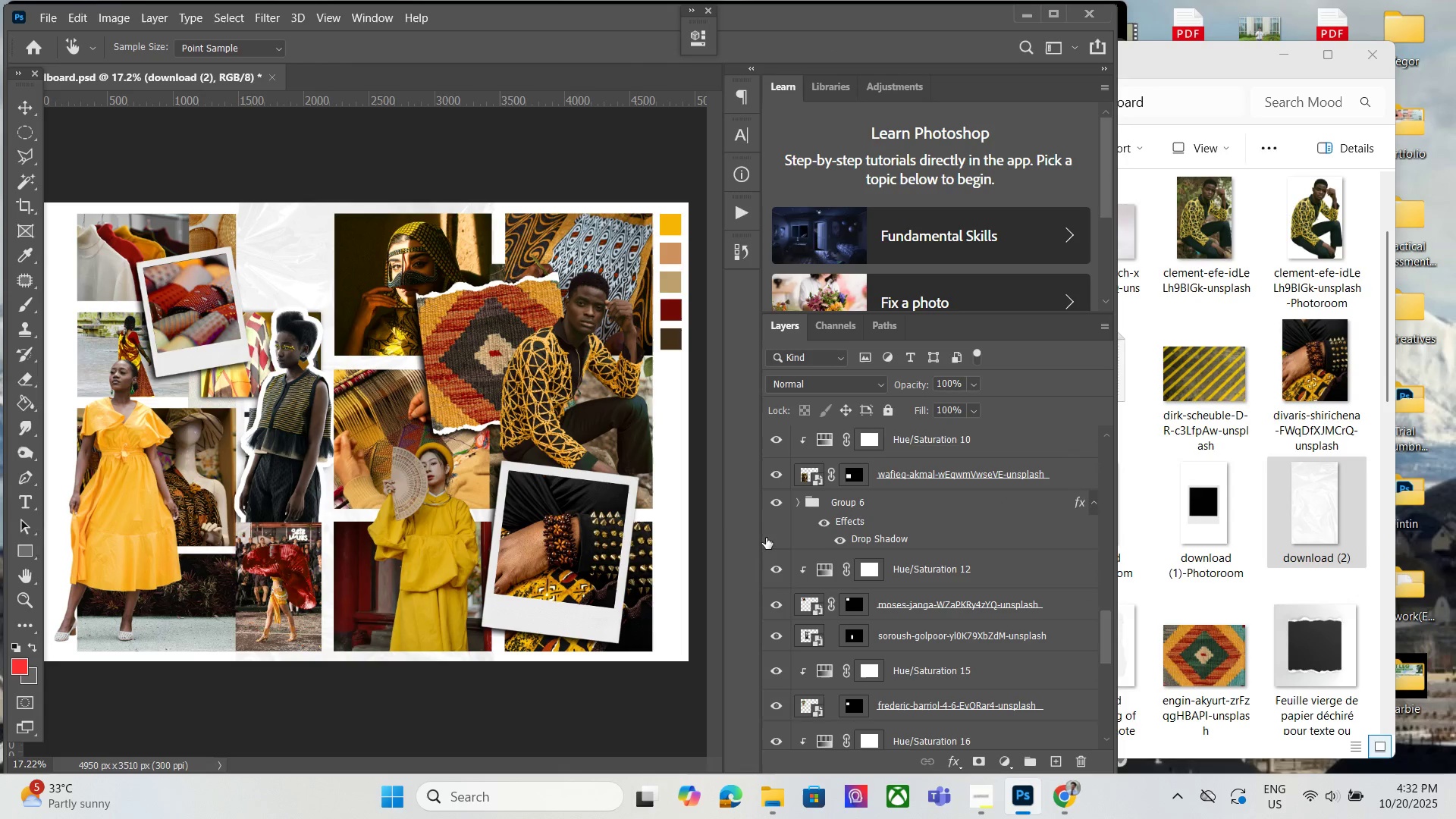 
scroll: coordinate [787, 541], scroll_direction: up, amount: 6.0
 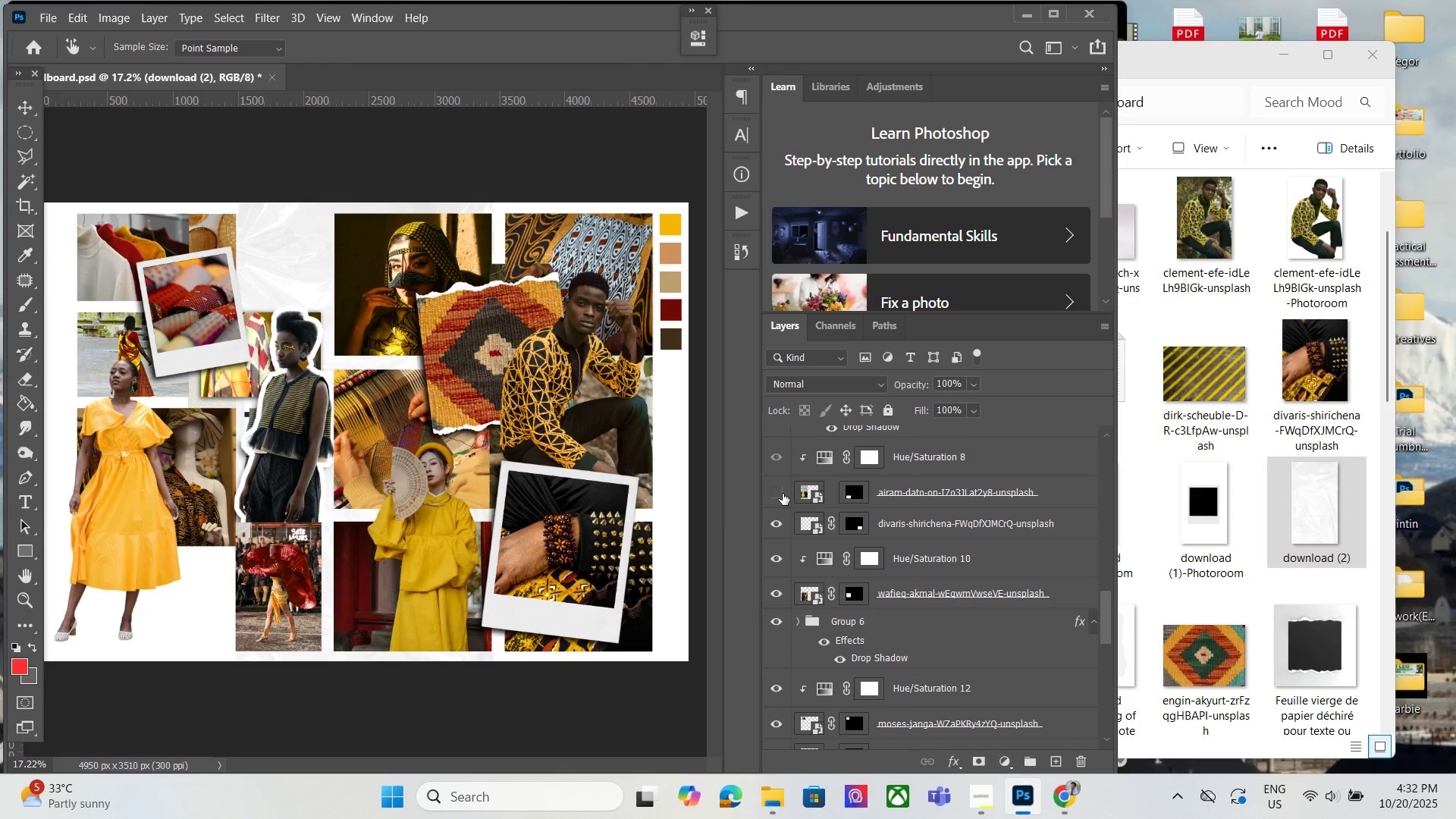 
double_click([777, 490])
 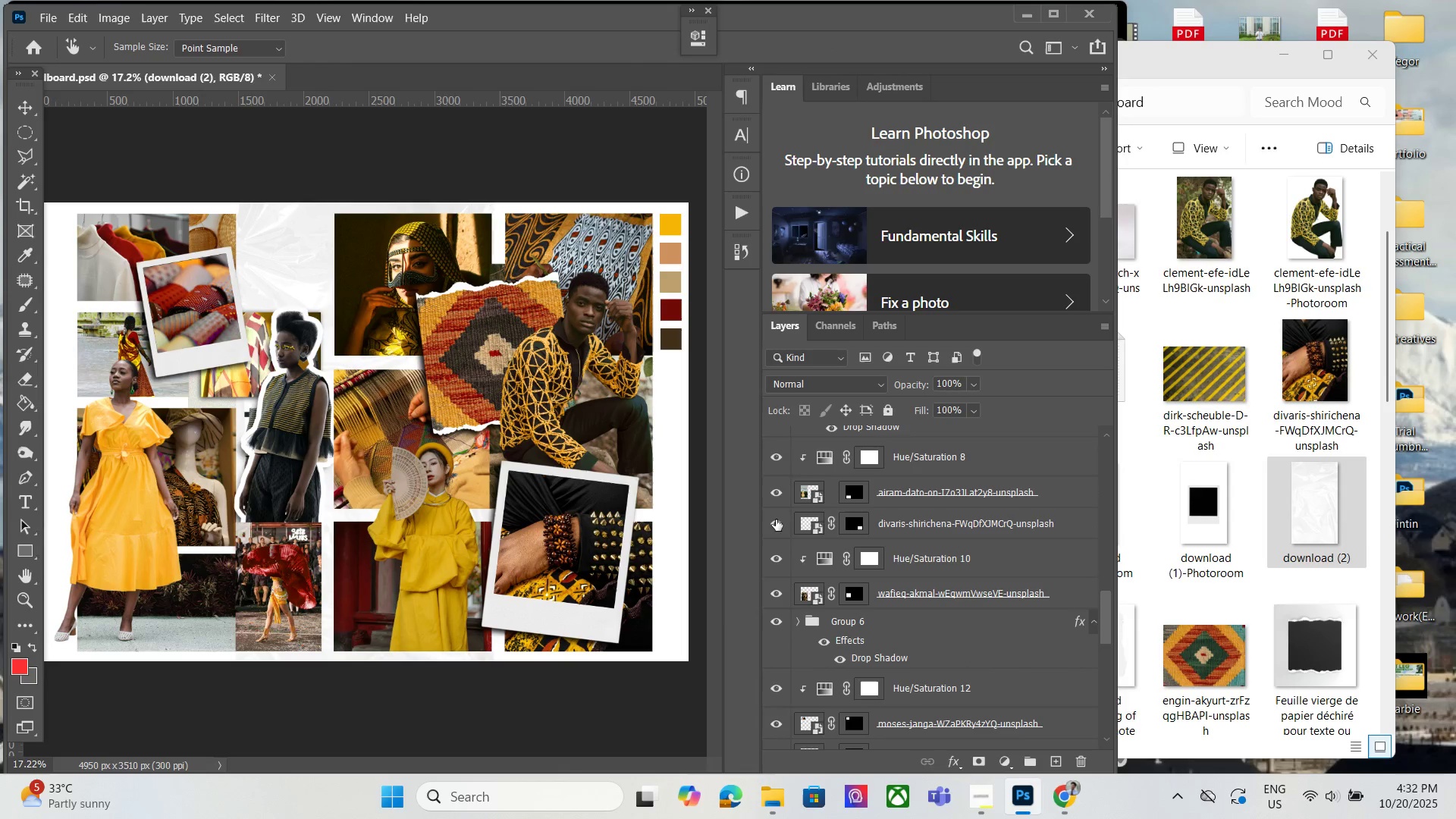 
scroll: coordinate [780, 500], scroll_direction: up, amount: 3.0
 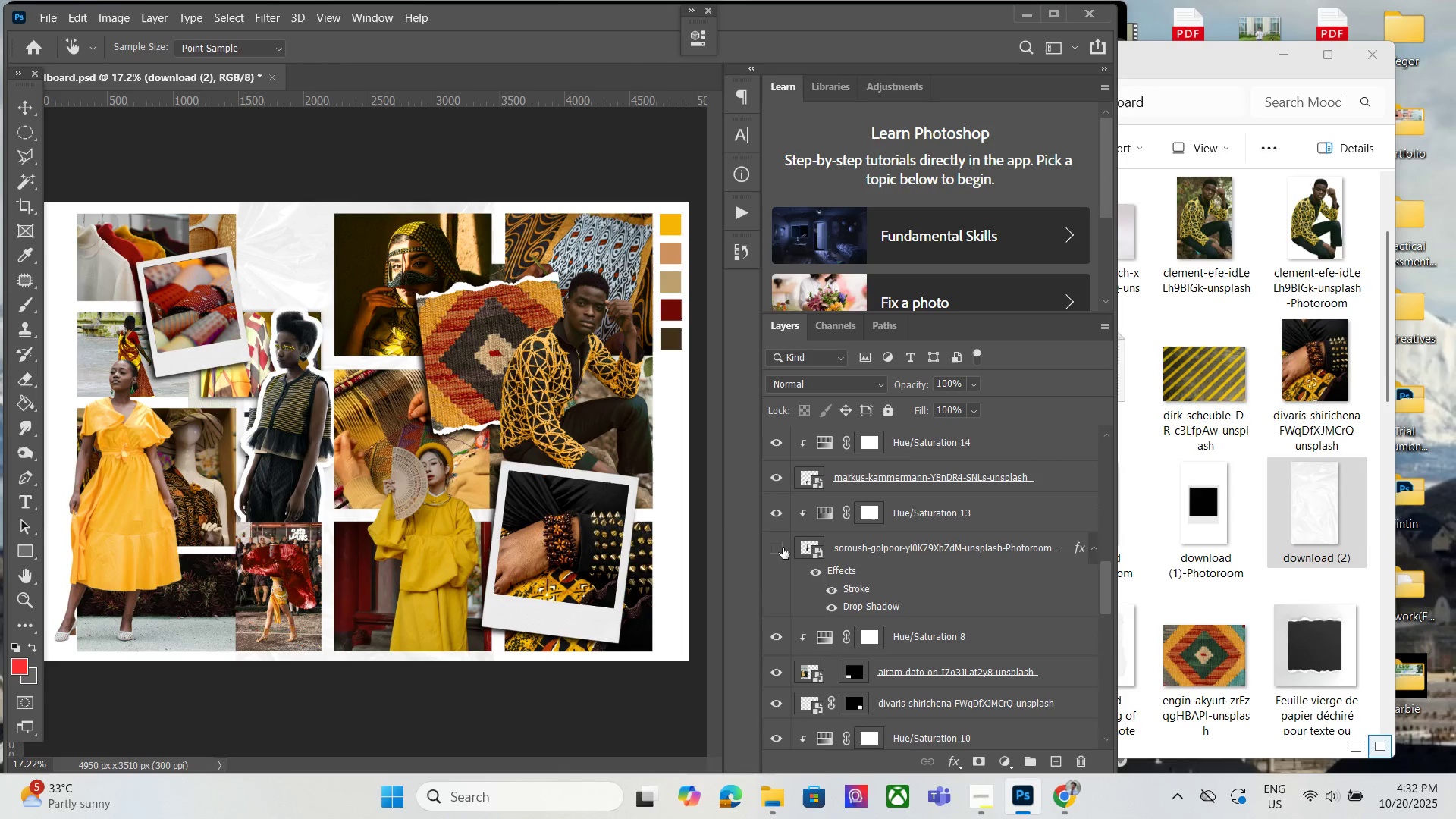 
double_click([780, 546])
 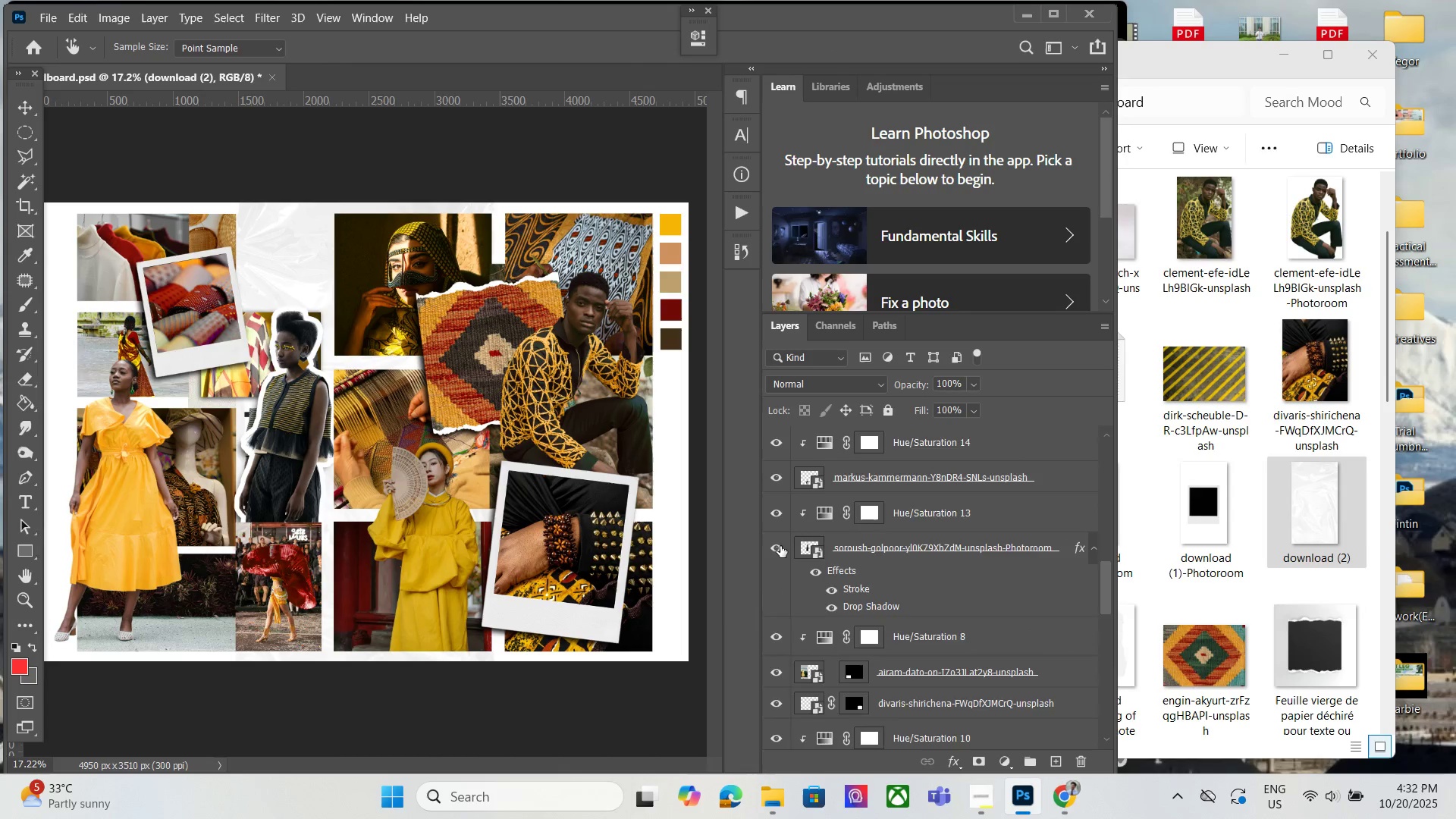 
scroll: coordinate [779, 549], scroll_direction: up, amount: 2.0
 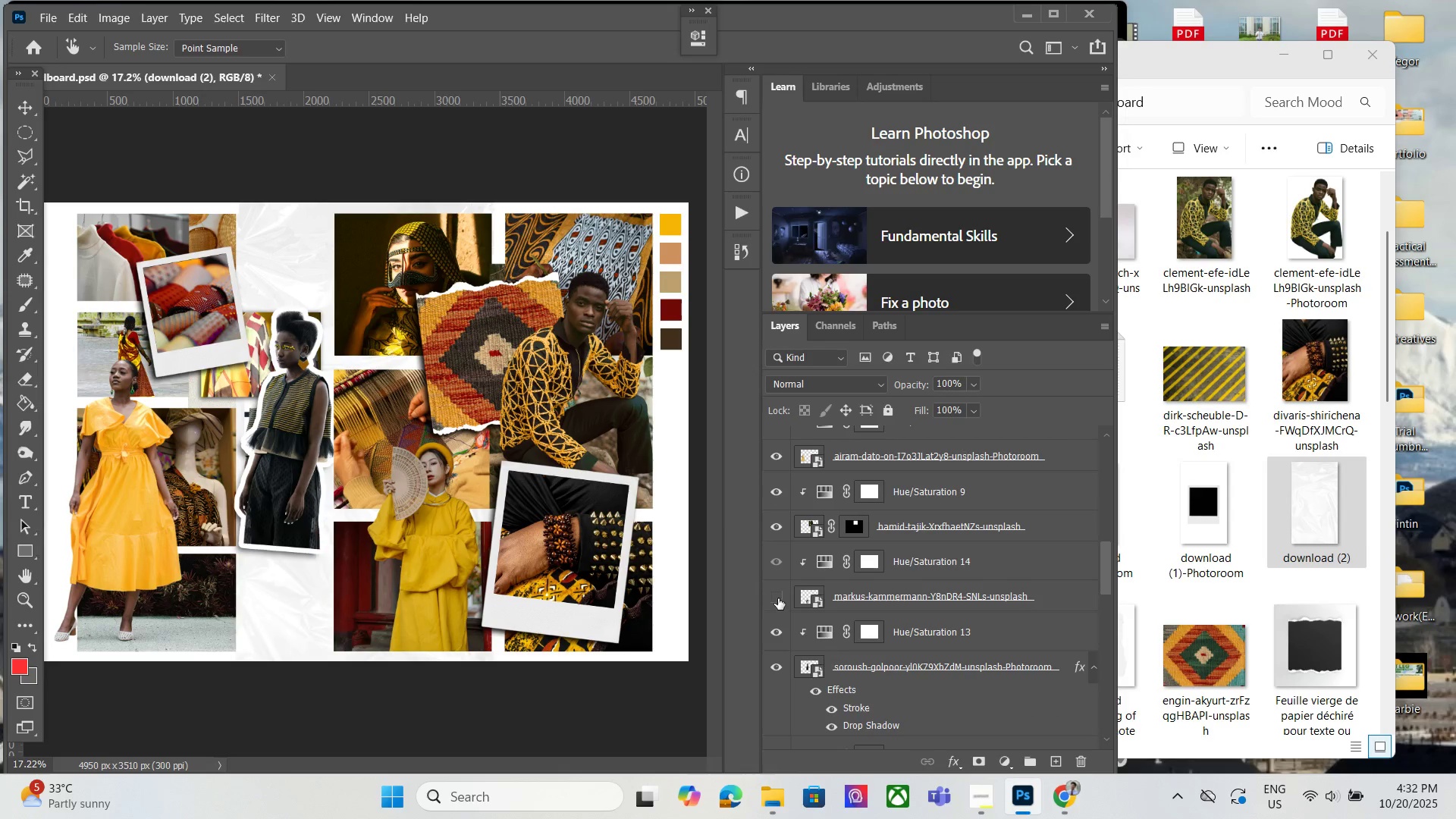 
double_click([778, 597])
 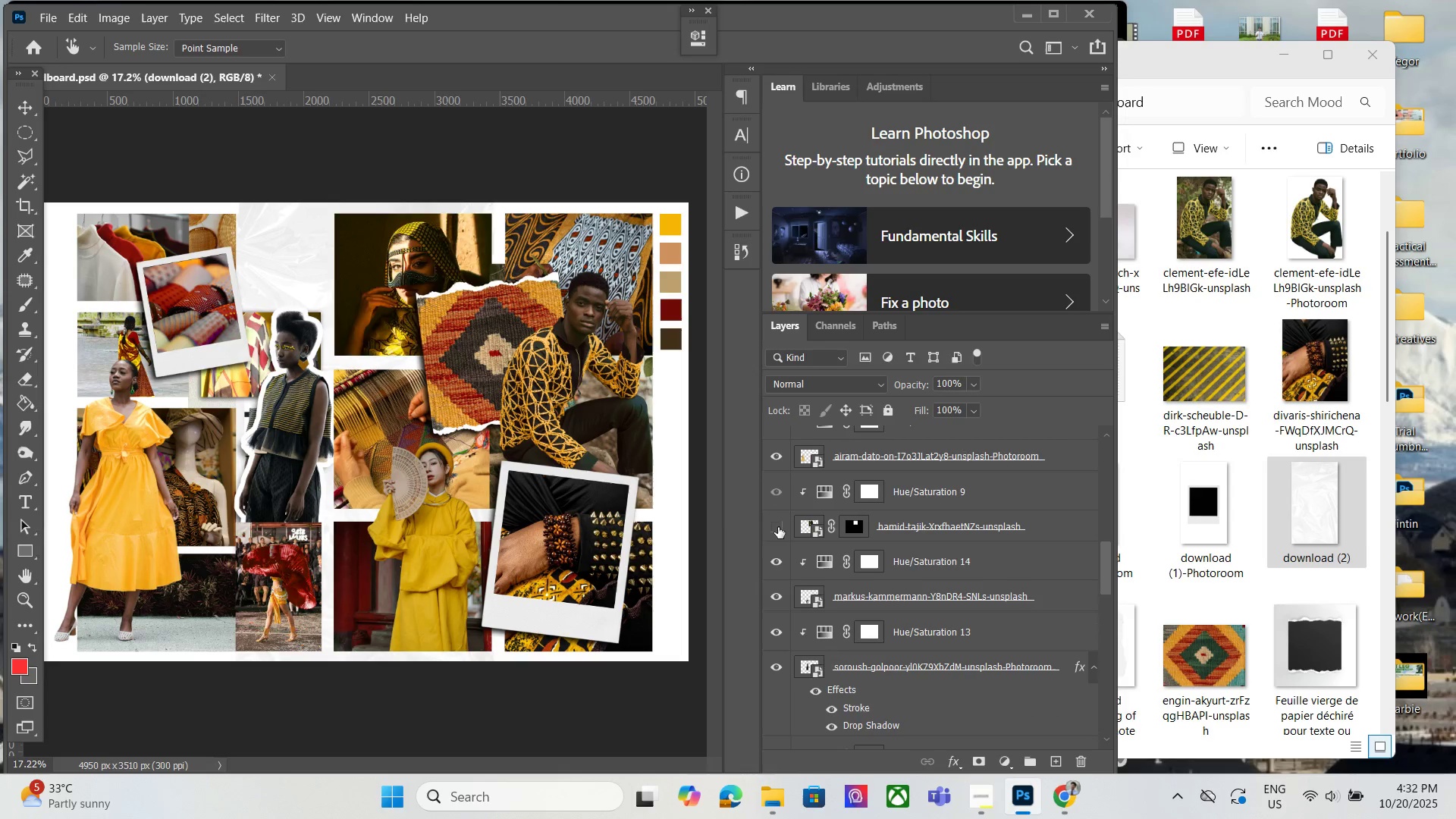 
double_click([778, 526])
 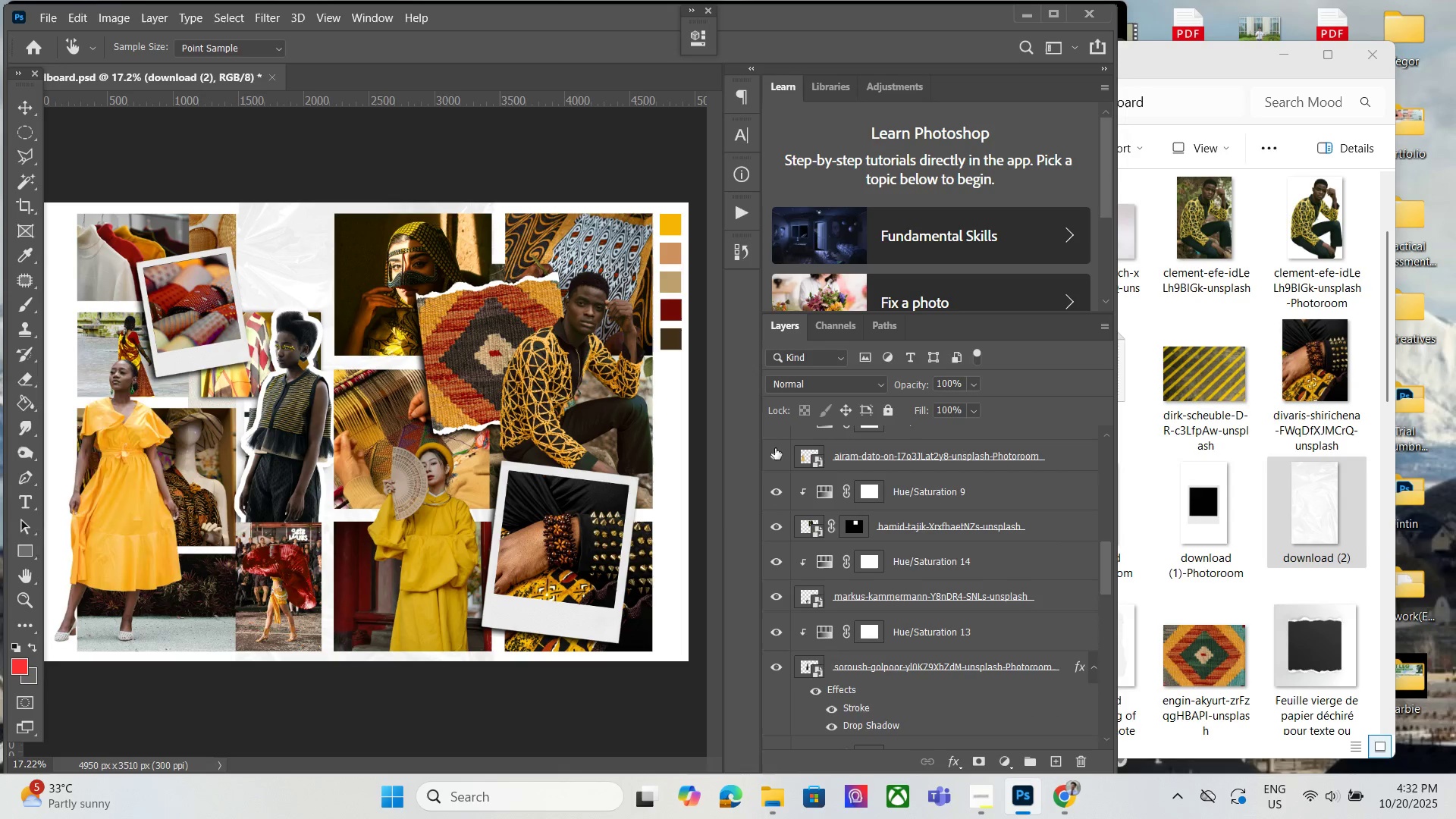 
triple_click([775, 448])
 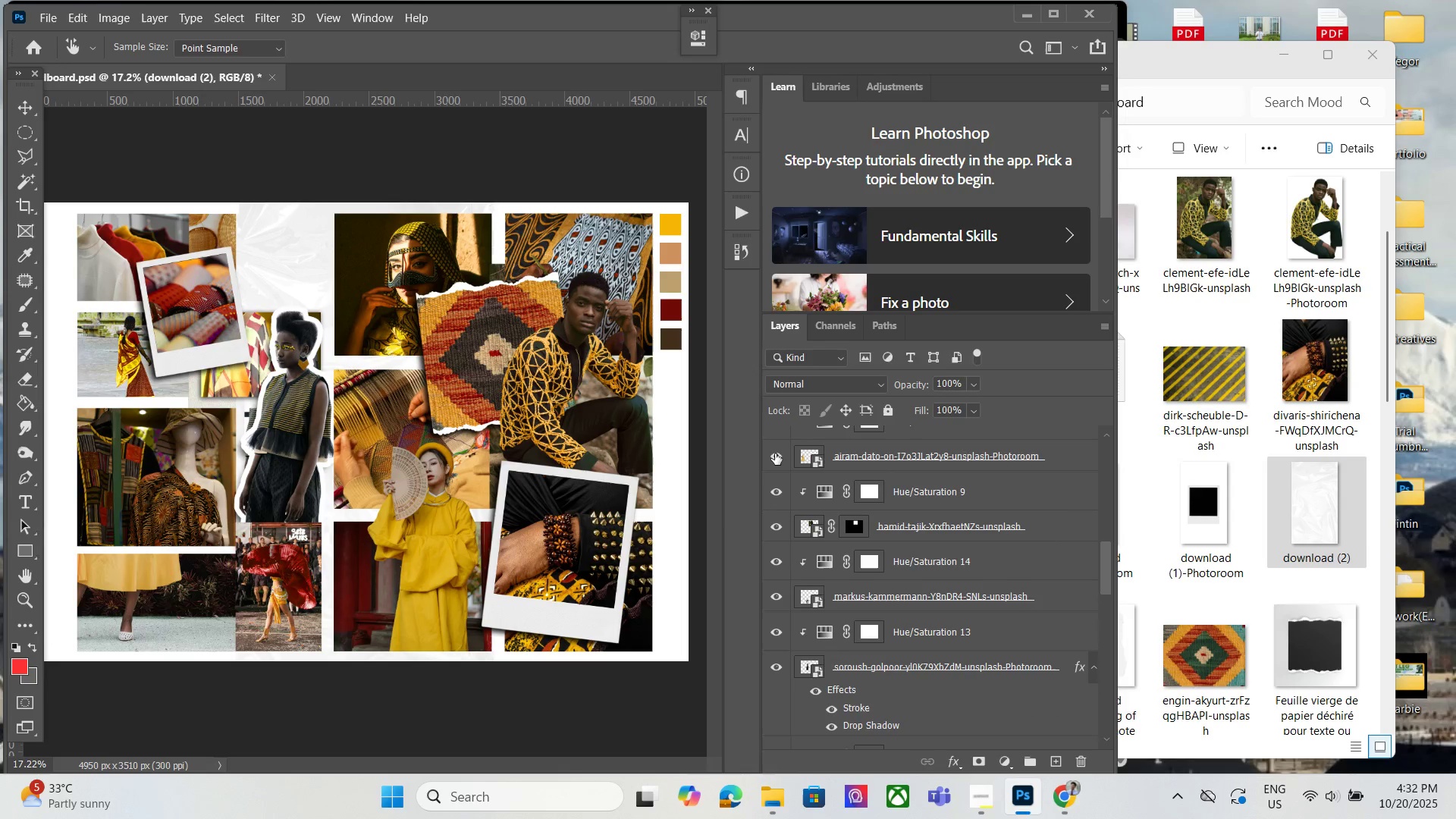 
triple_click([775, 453])
 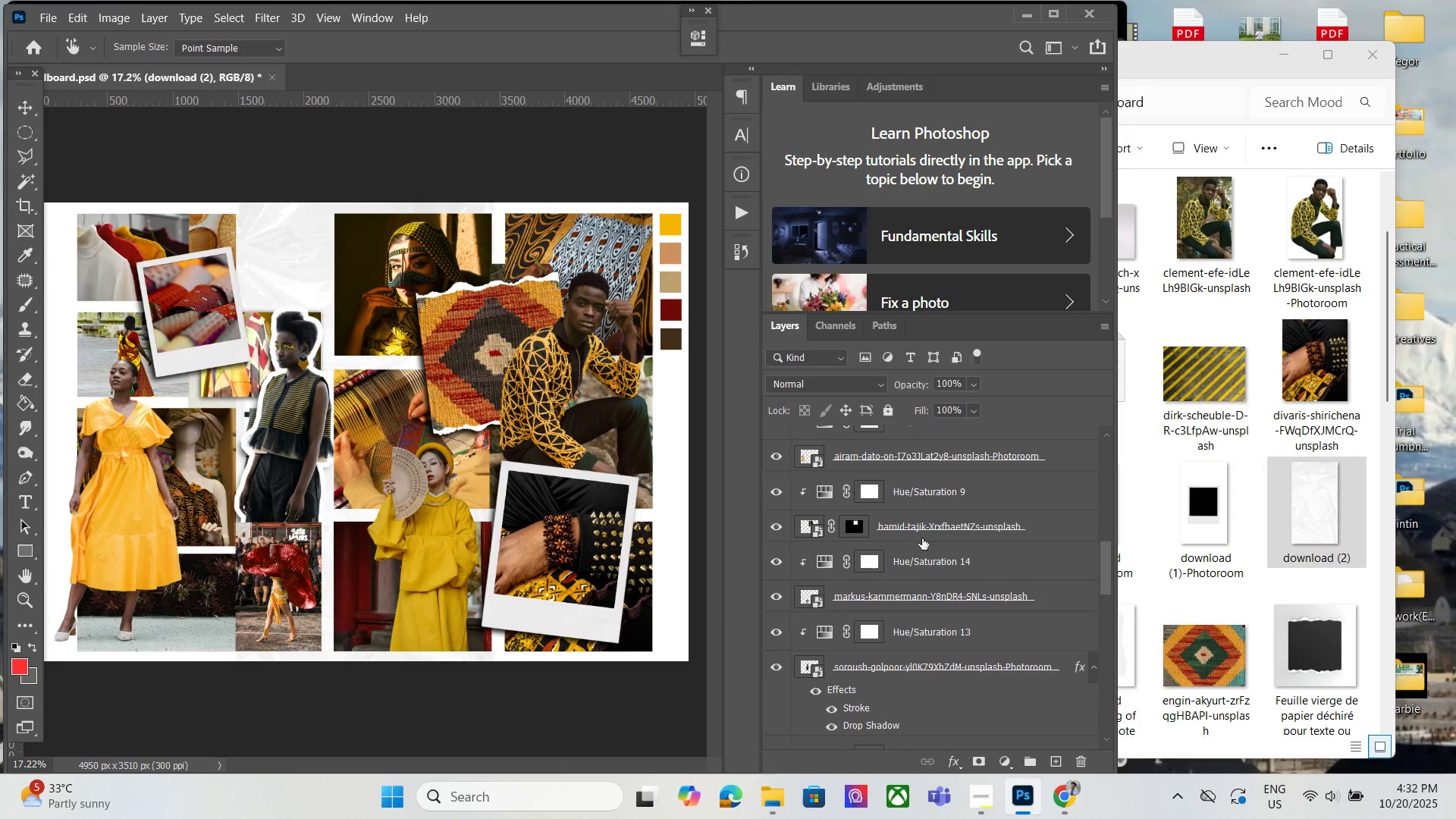 
scroll: coordinate [911, 633], scroll_direction: down, amount: 9.0
 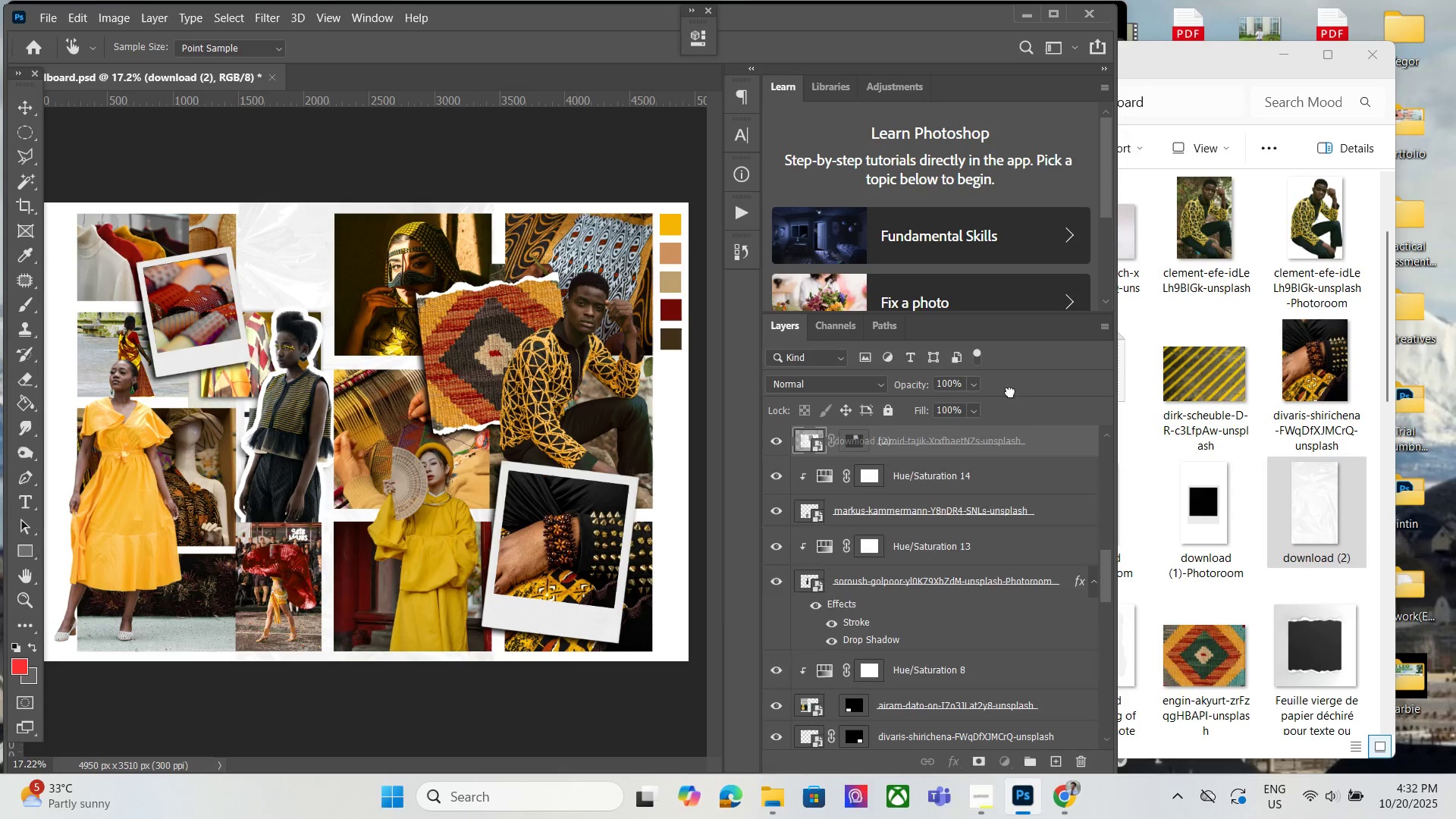 
wait(12.77)
 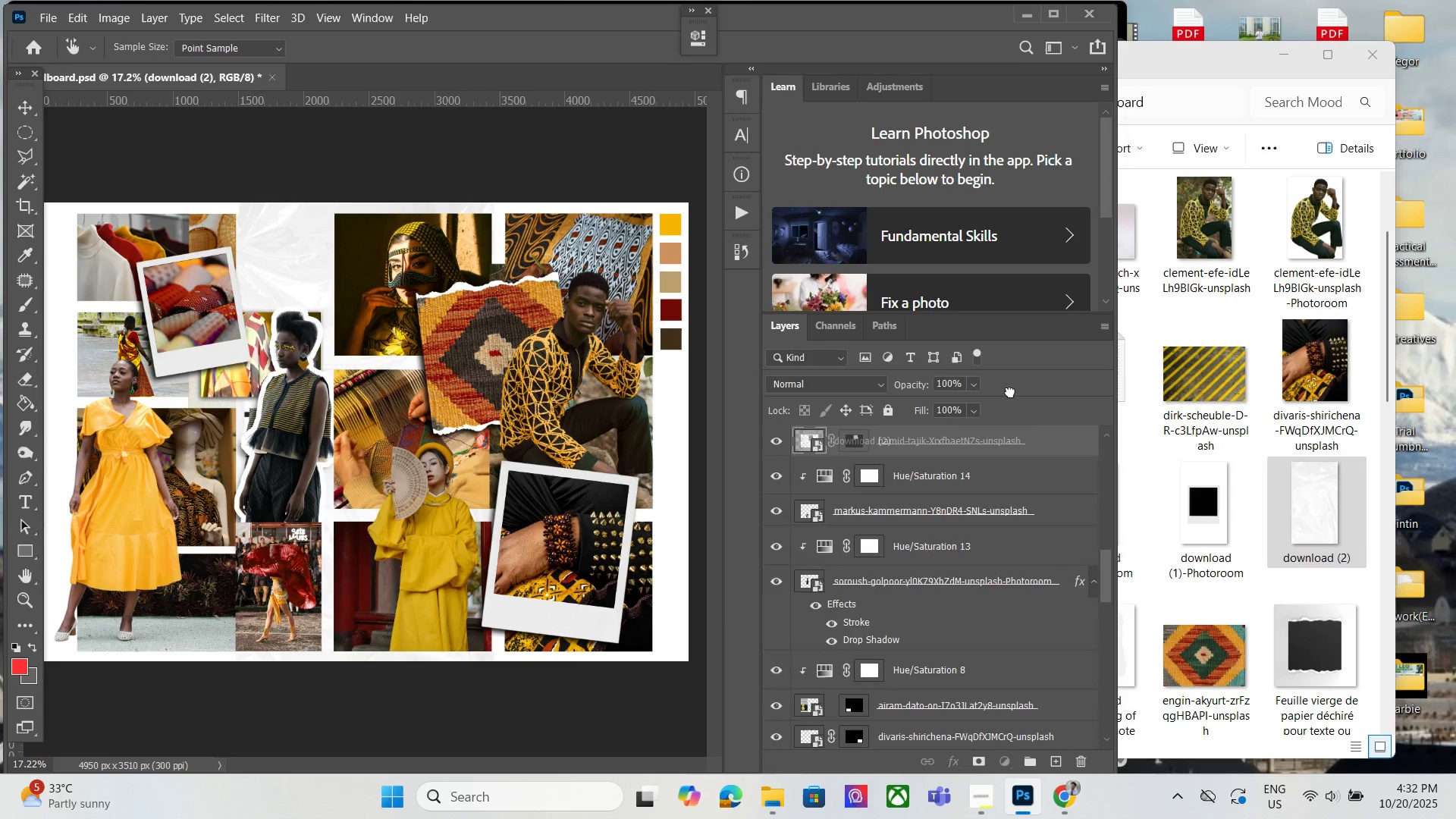 
left_click([856, 464])
 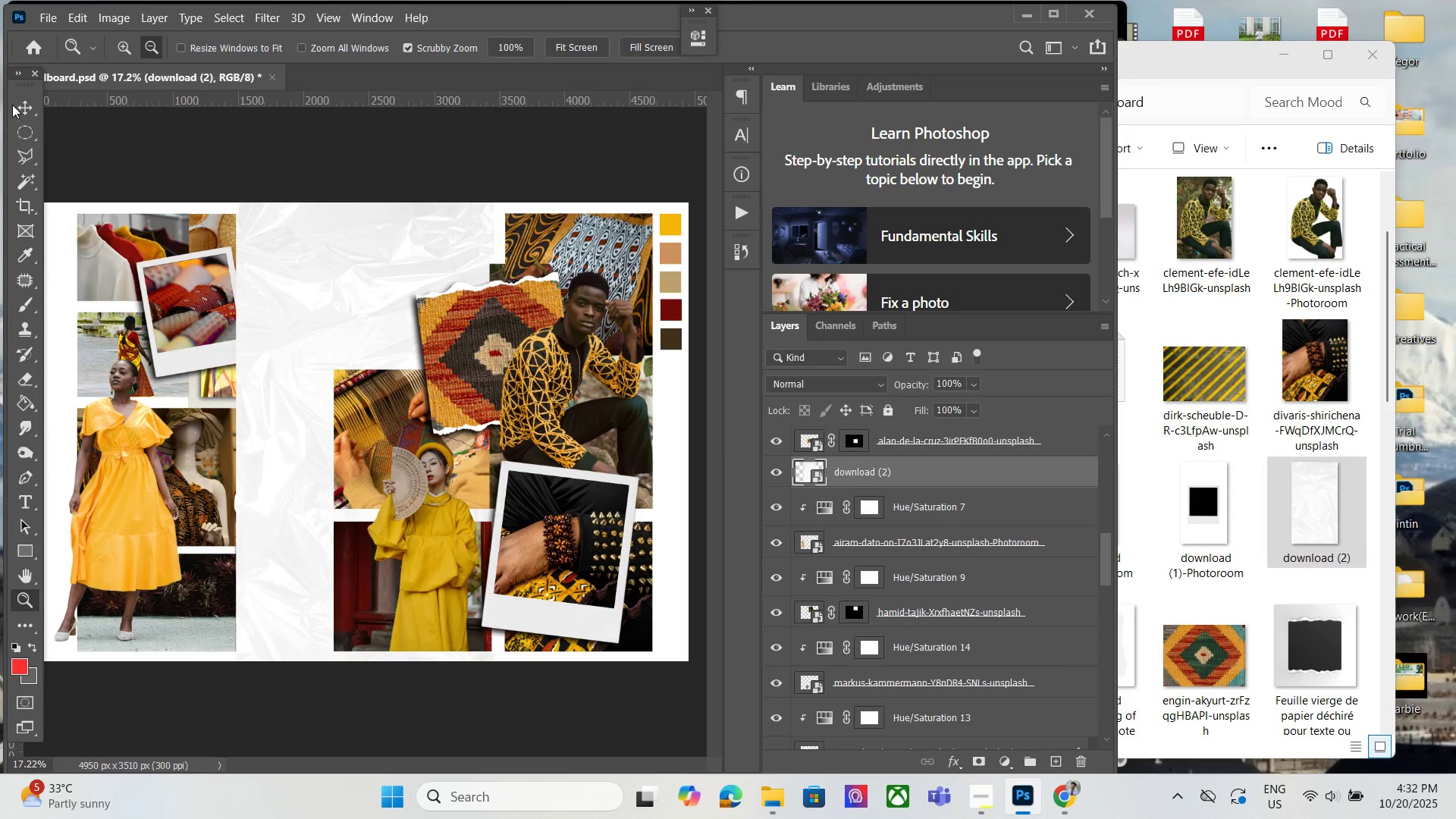 
left_click([12, 105])
 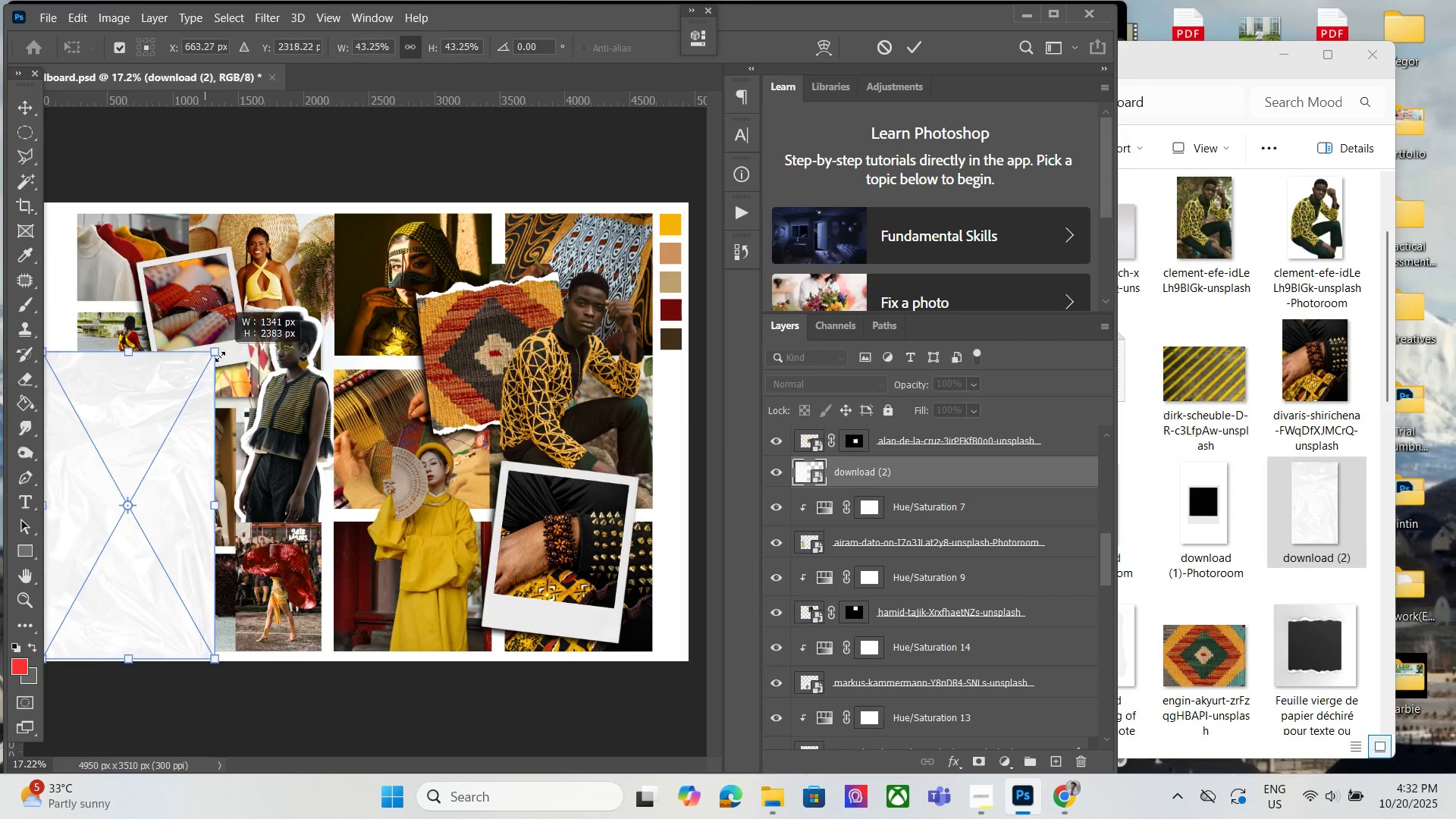 
left_click([774, 472])
 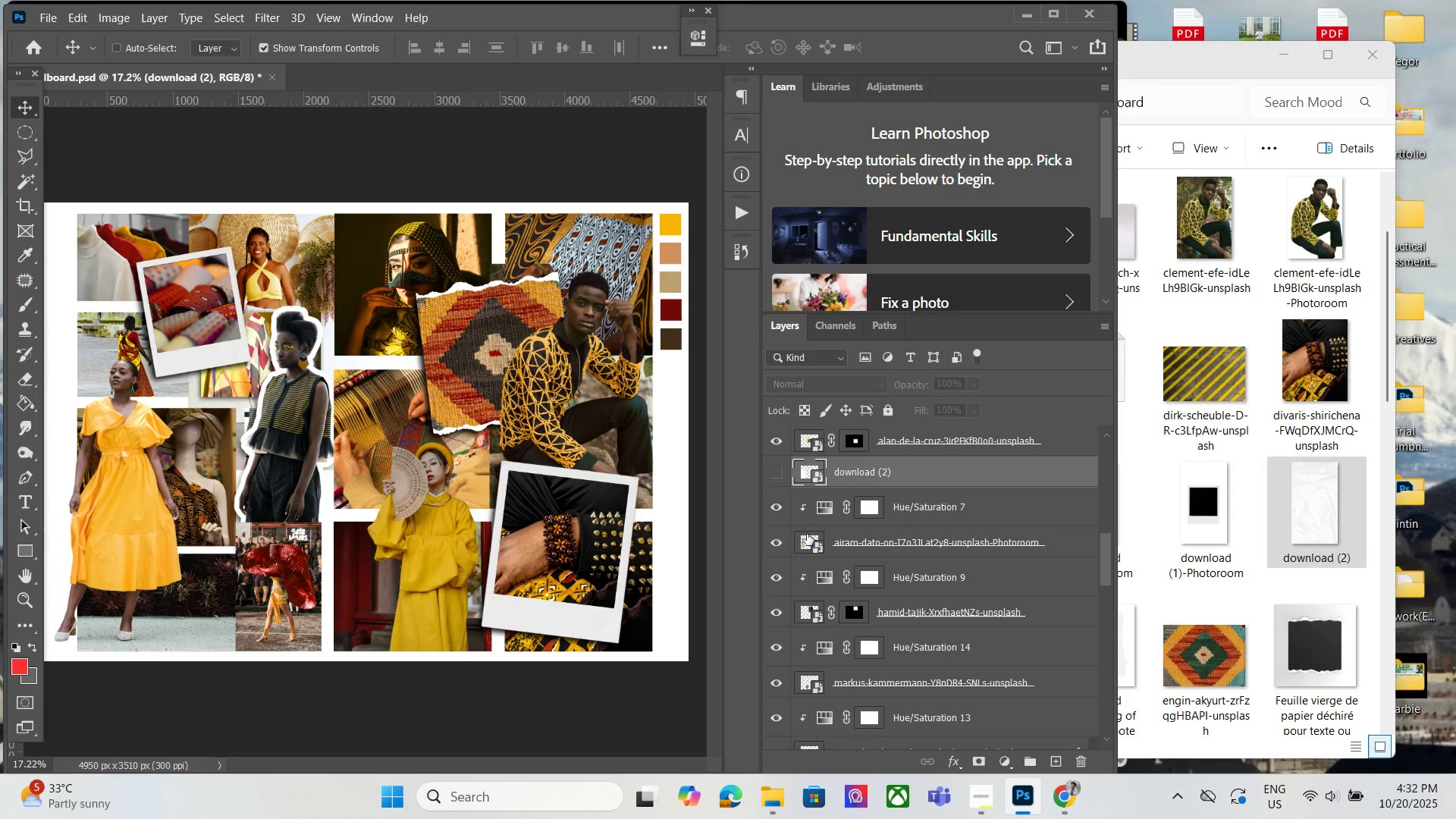 
key(Alt+AltLeft)
 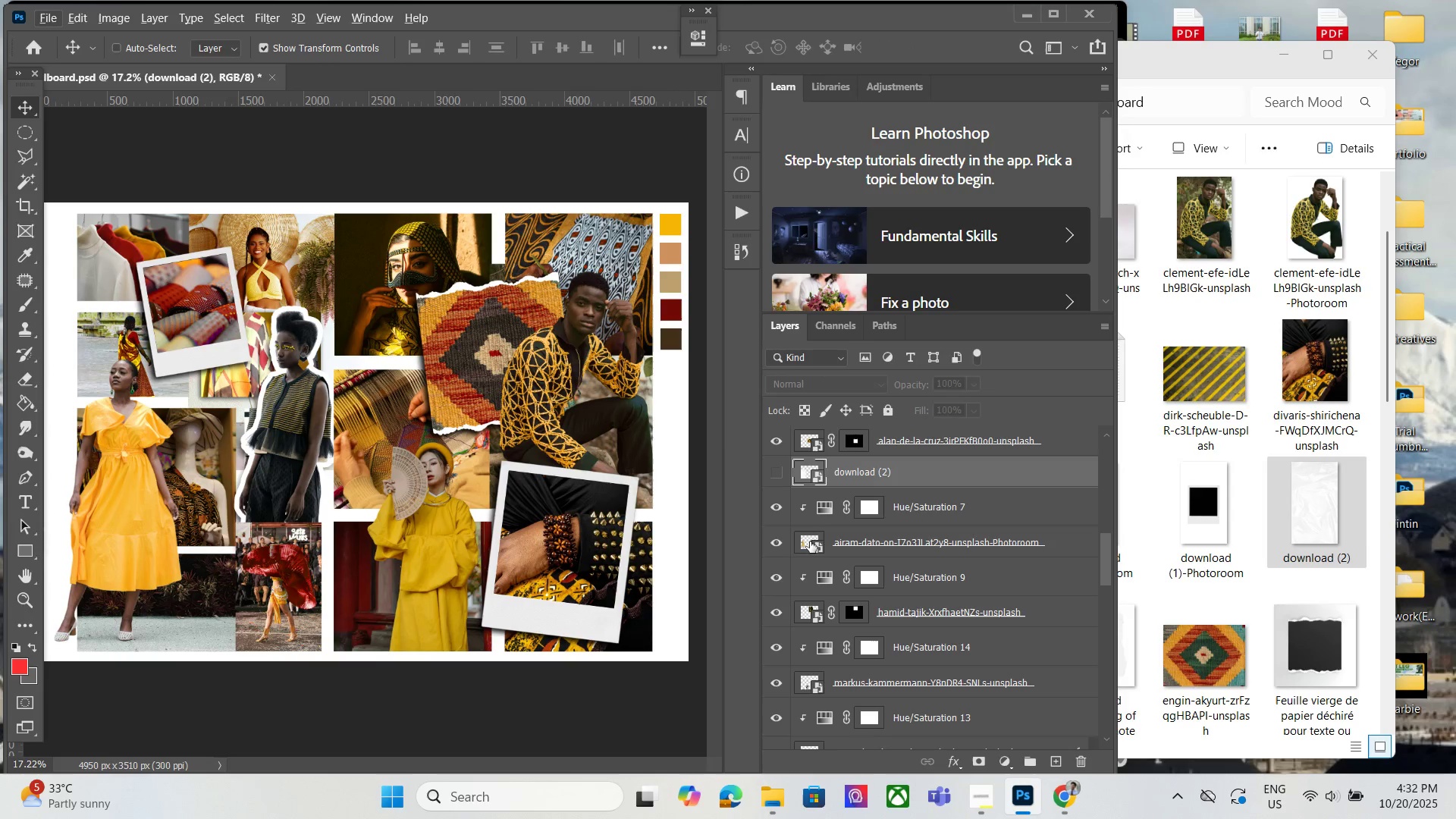 
hold_key(key=ControlLeft, duration=0.44)
left_click([810, 541])
 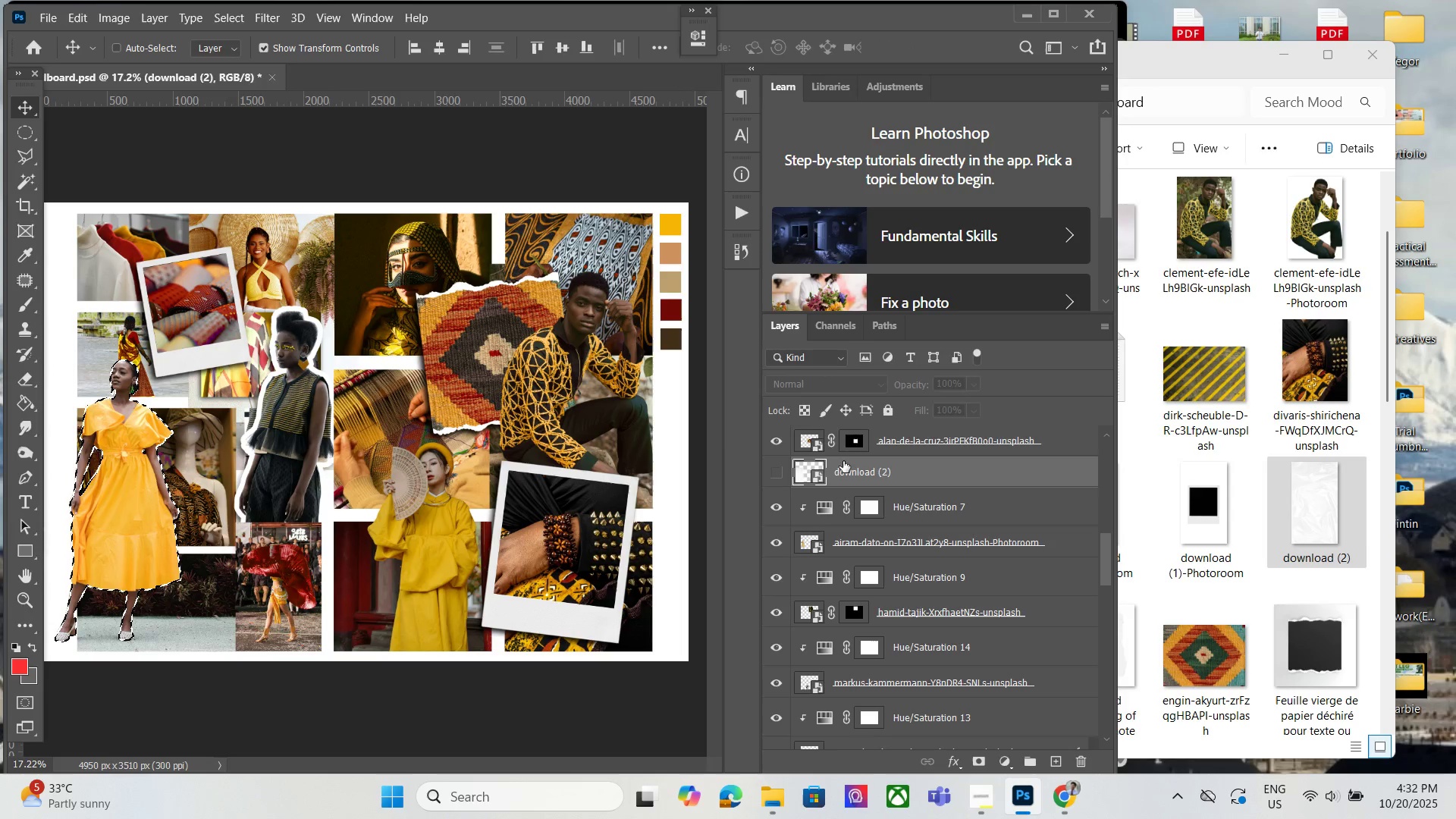 
double_click([843, 461])
 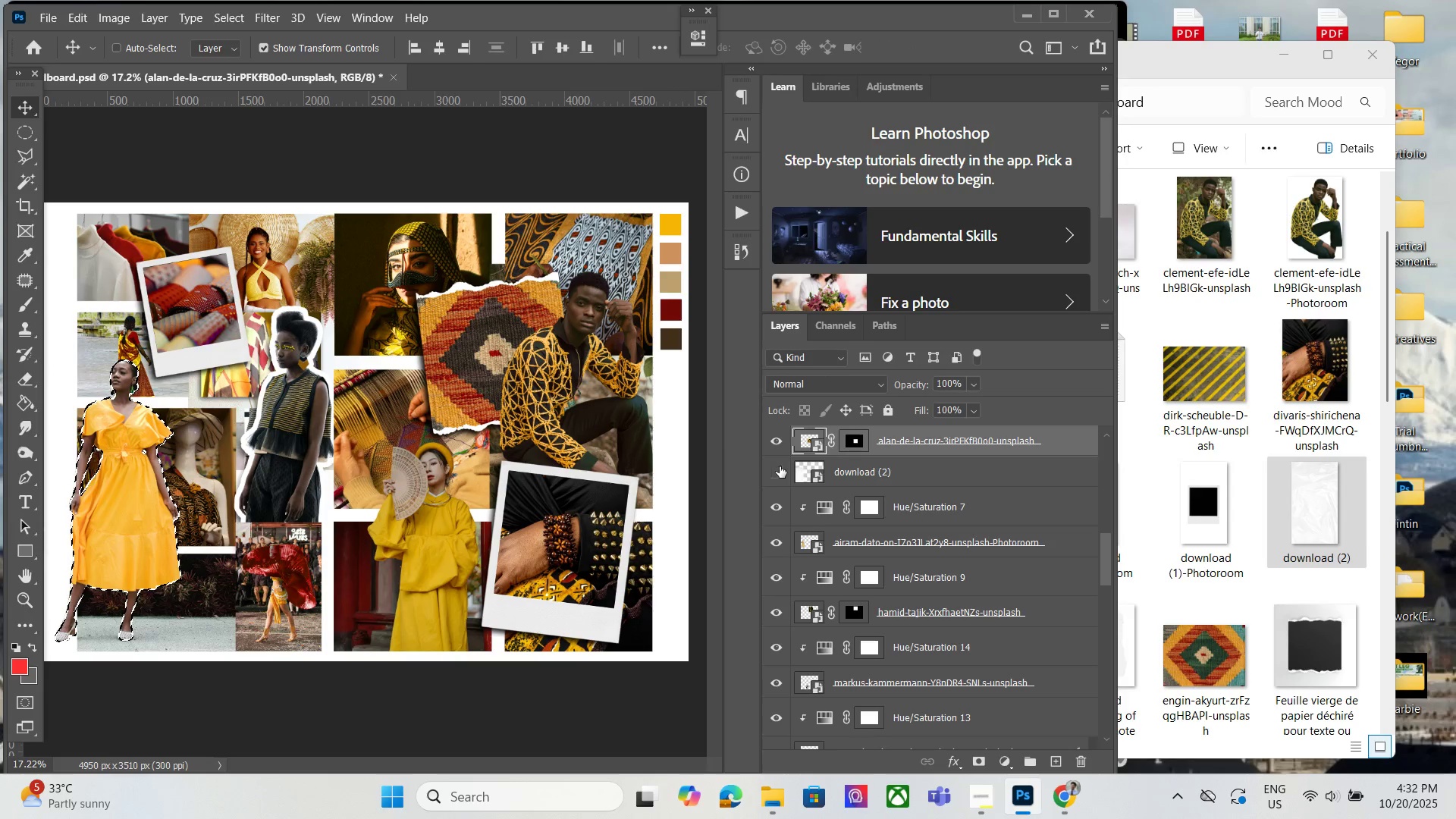 
left_click([780, 466])
 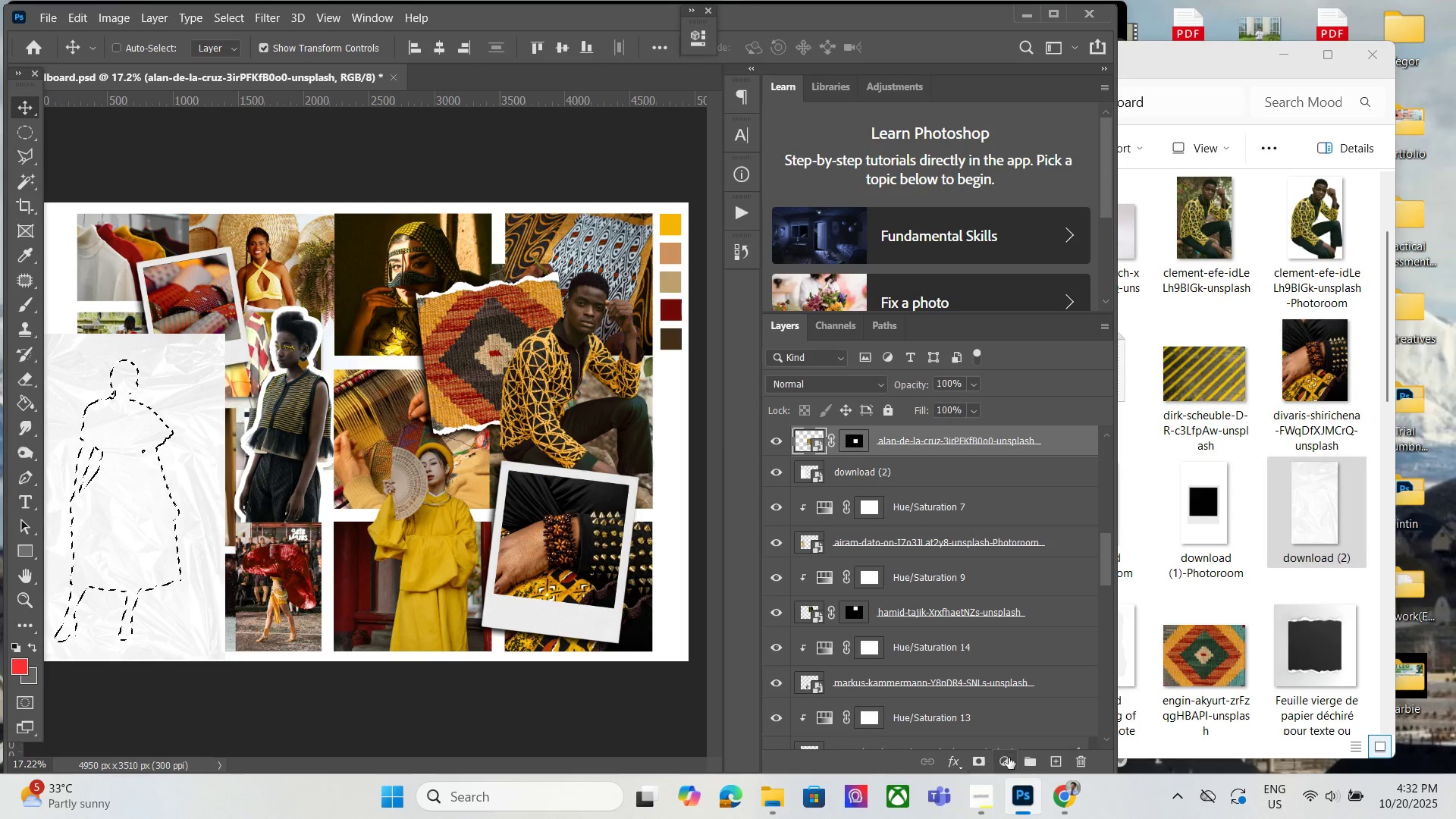 
left_click([977, 763])
 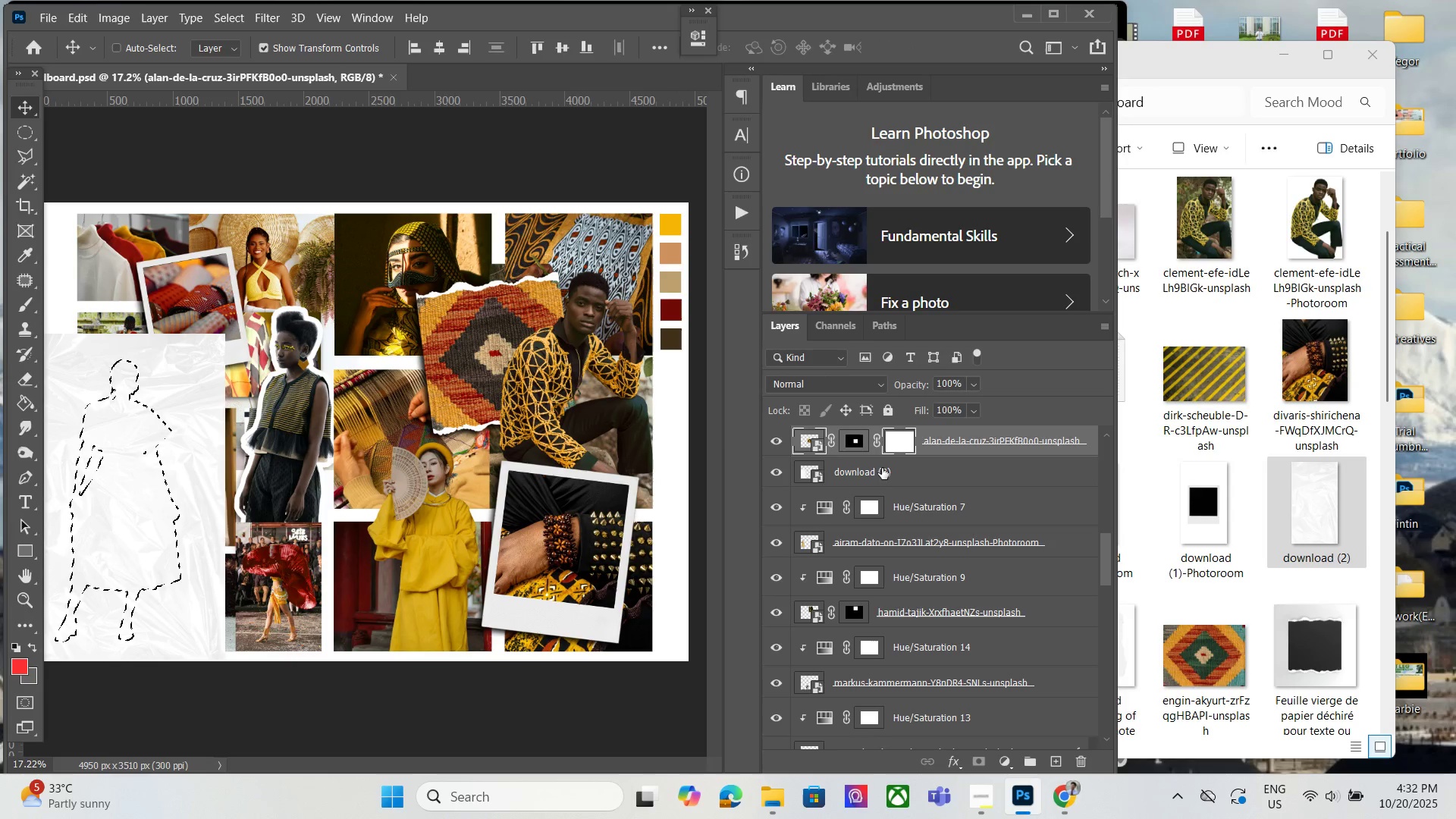 
right_click([903, 439])
 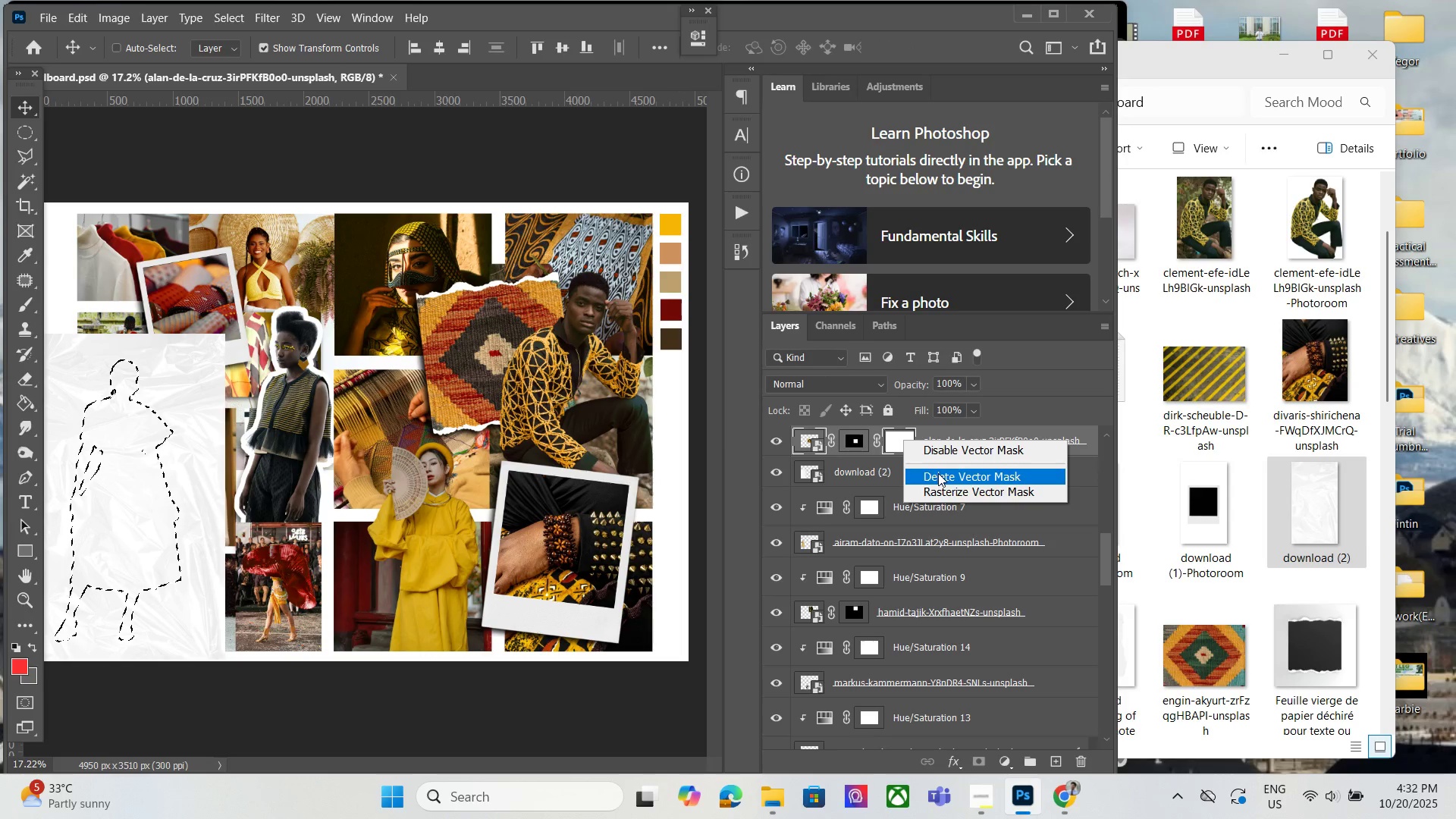 
double_click([888, 480])
 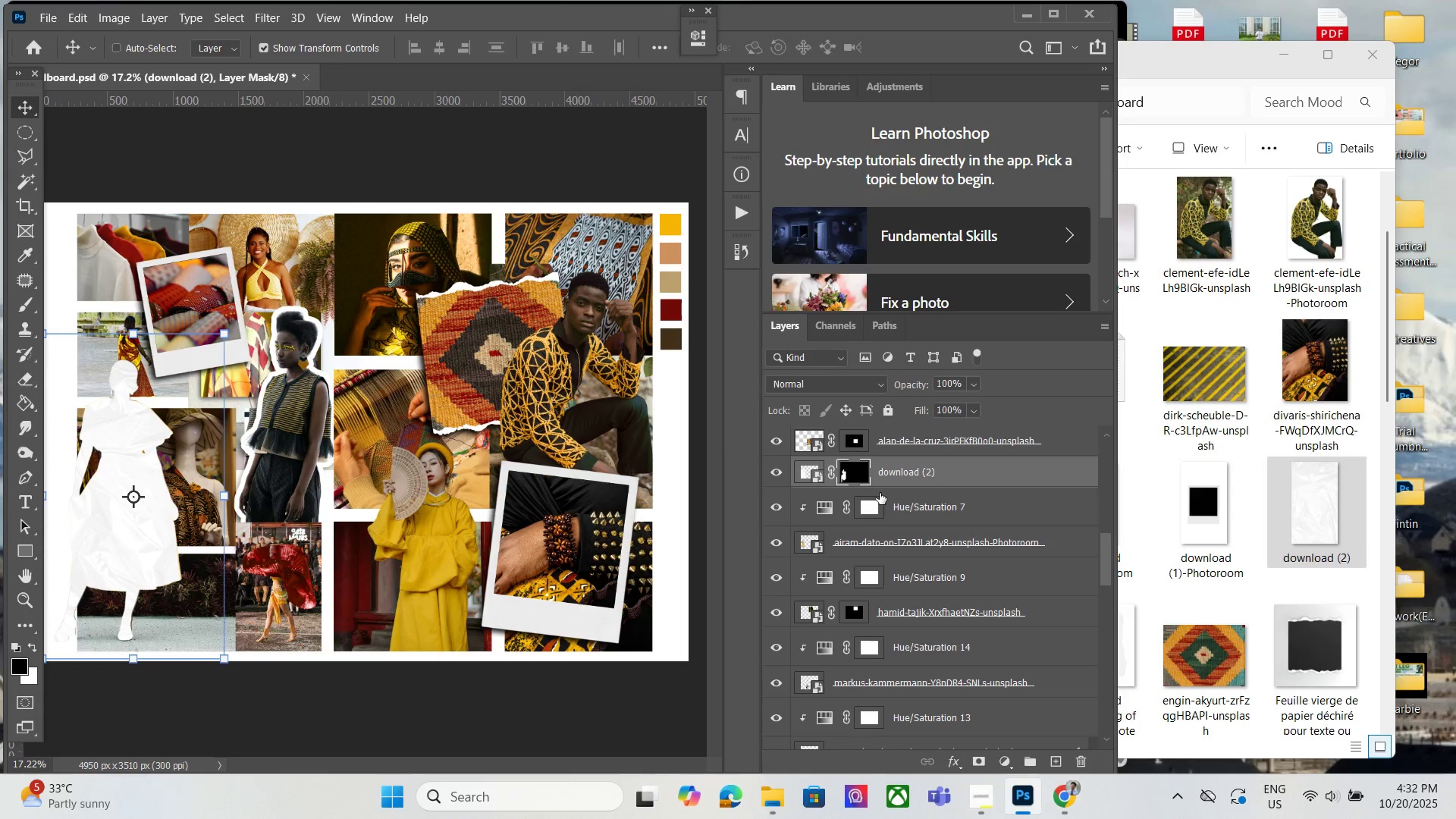 
left_click([899, 485])
 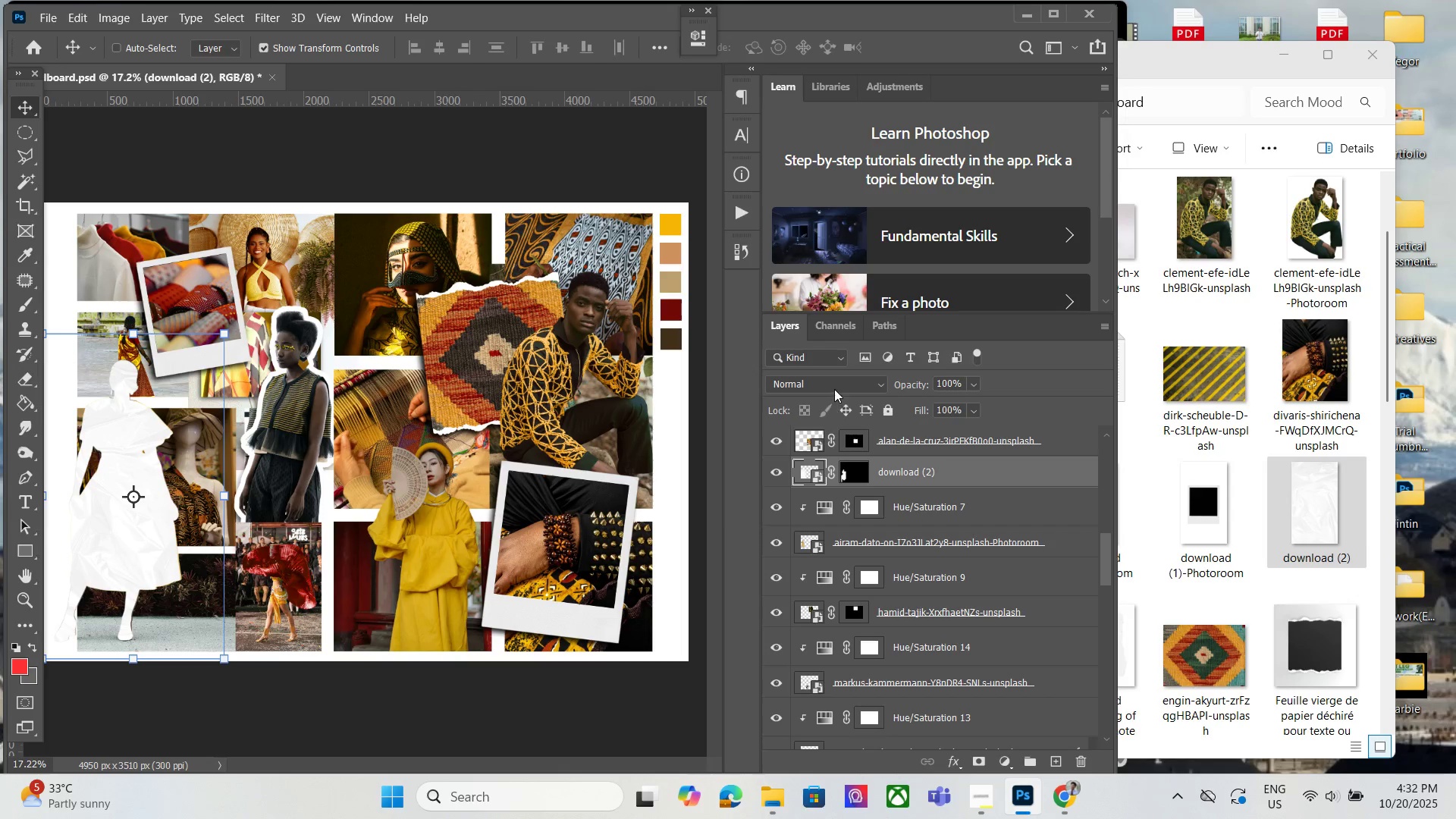 
left_click([834, 389])
 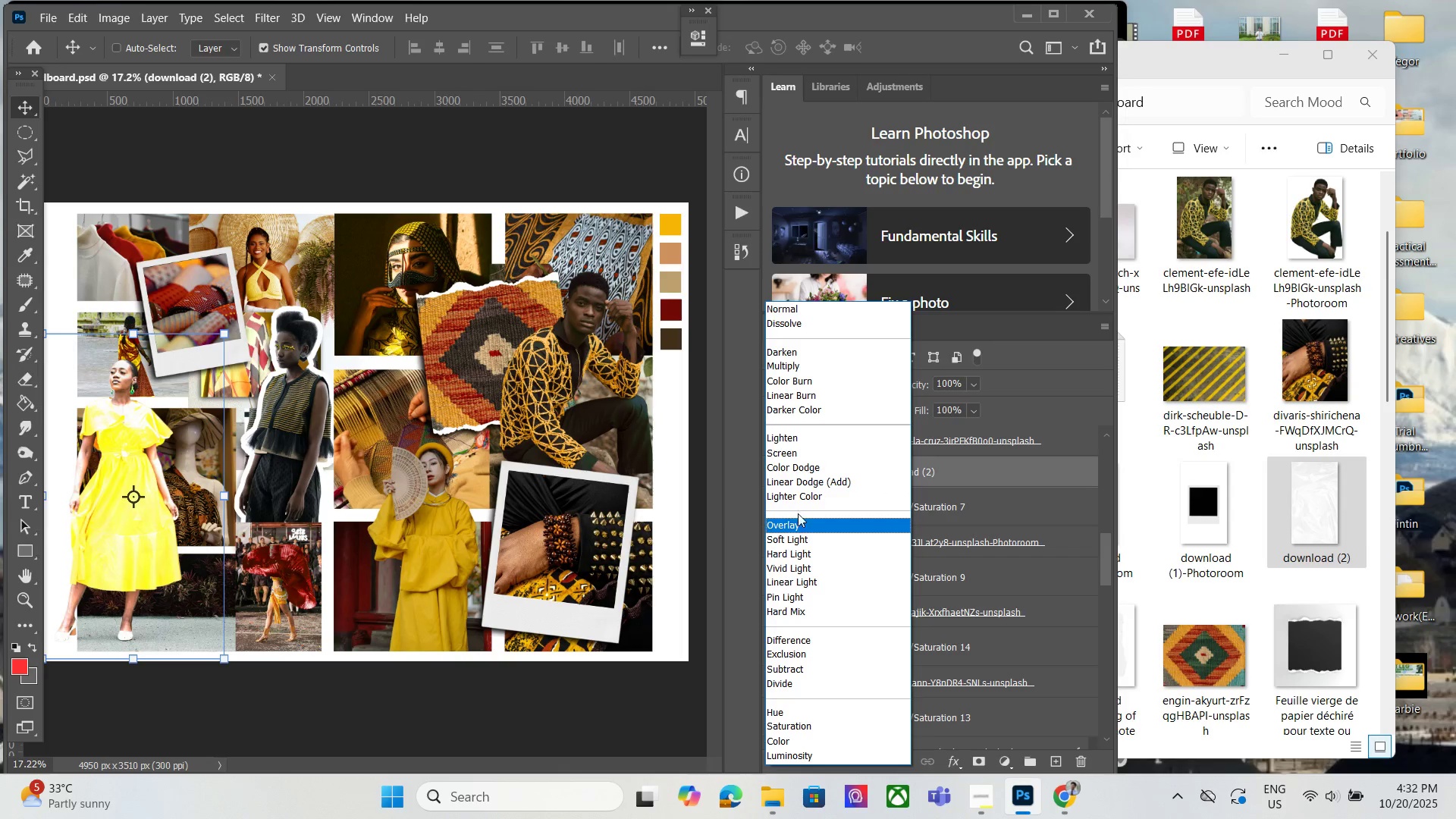 
wait(11.4)
 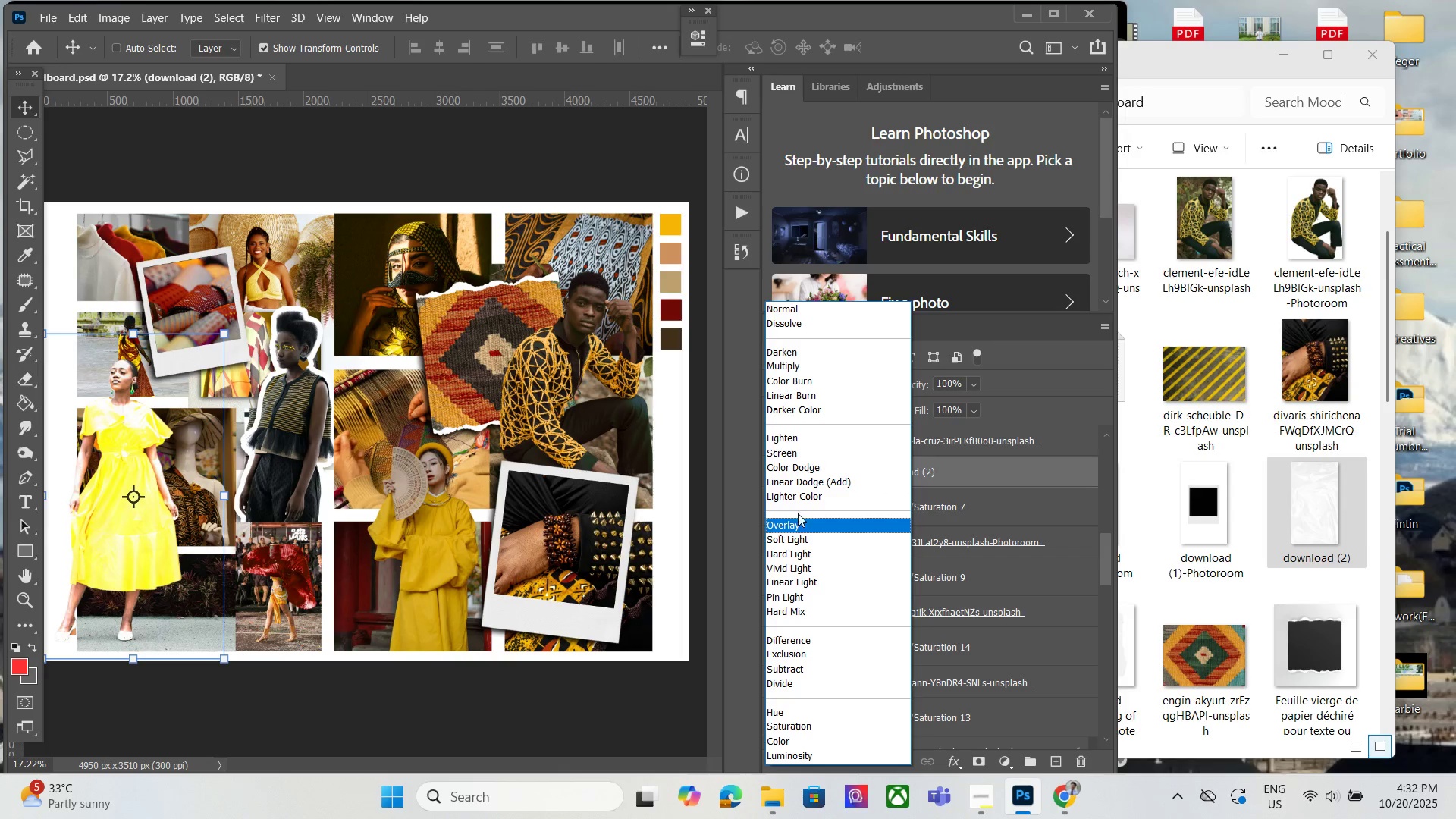 
left_click([808, 393])
 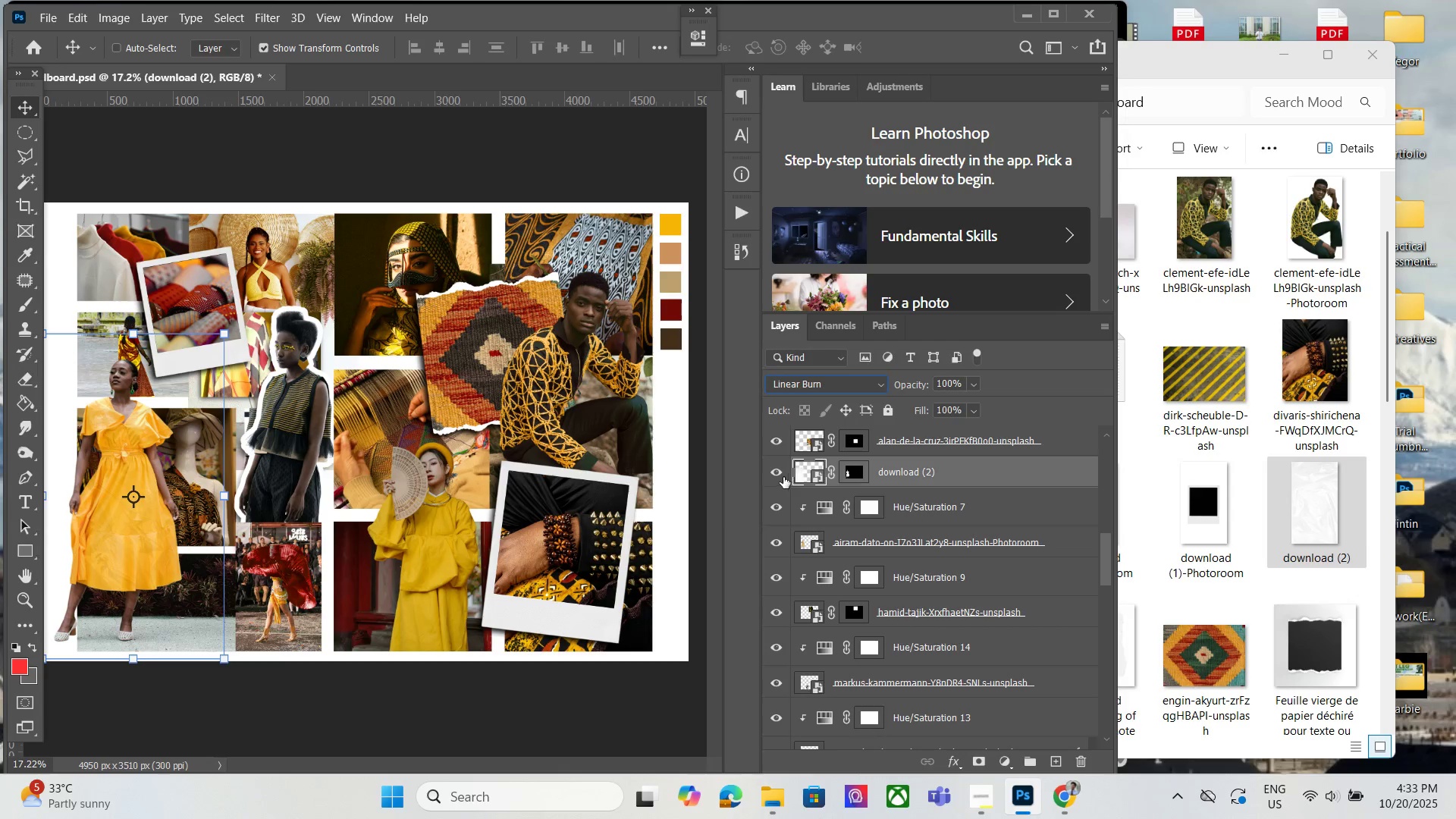 
left_click([783, 477])
 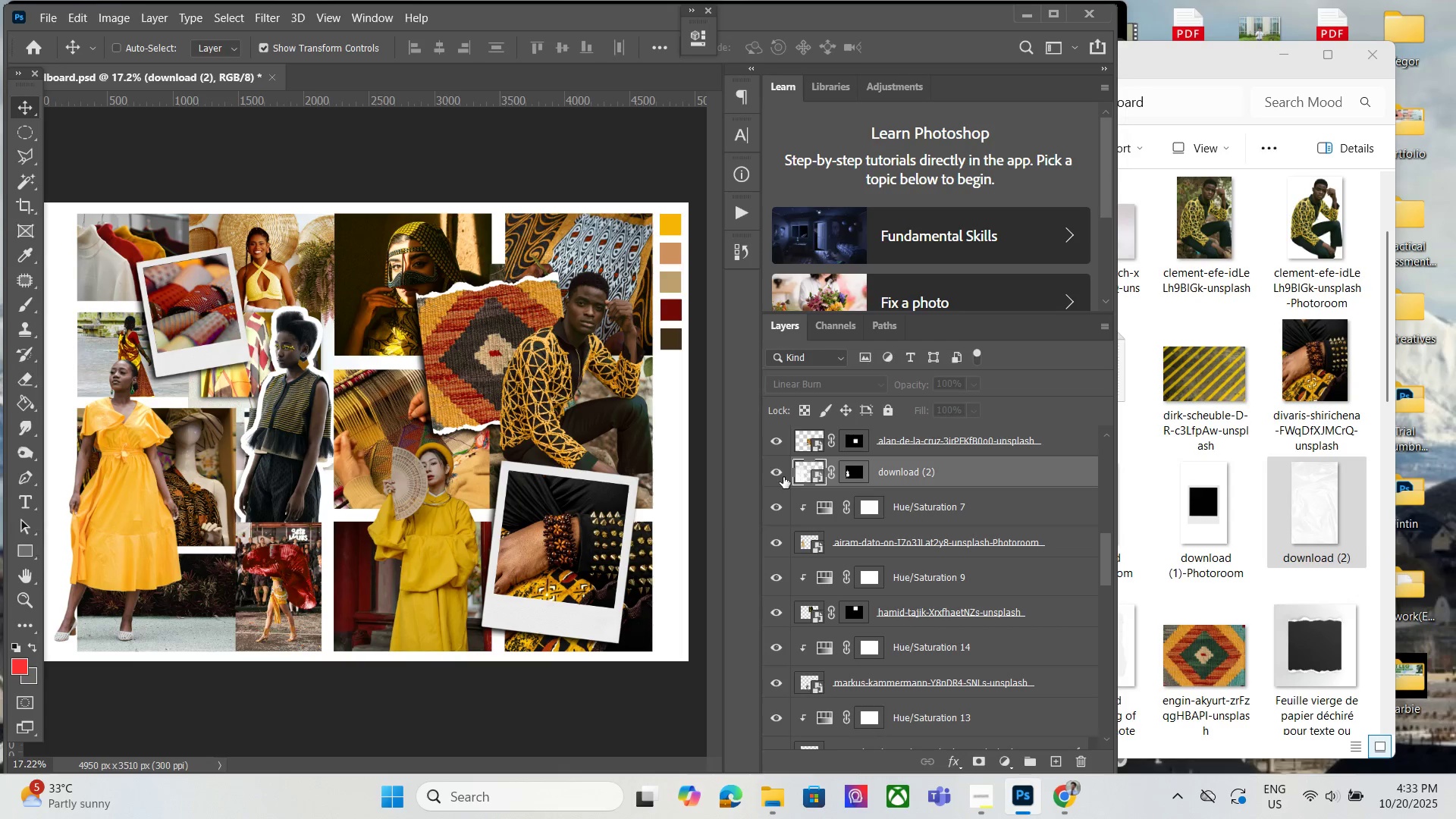 
left_click([783, 477])
 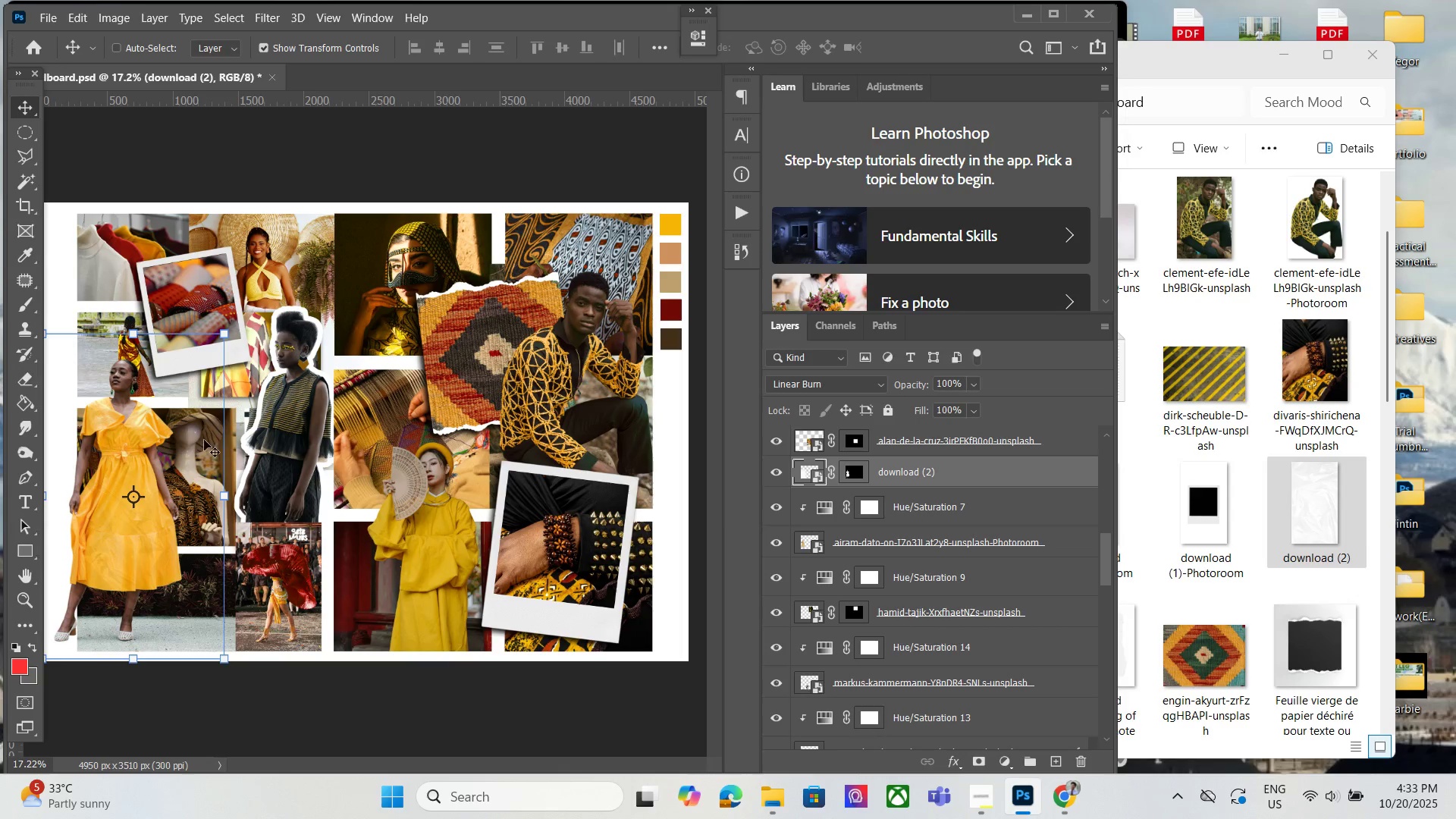 
hold_key(key=AltLeft, duration=1.51)
scroll: coordinate [67, 409], scroll_direction: up, amount: 6.0
 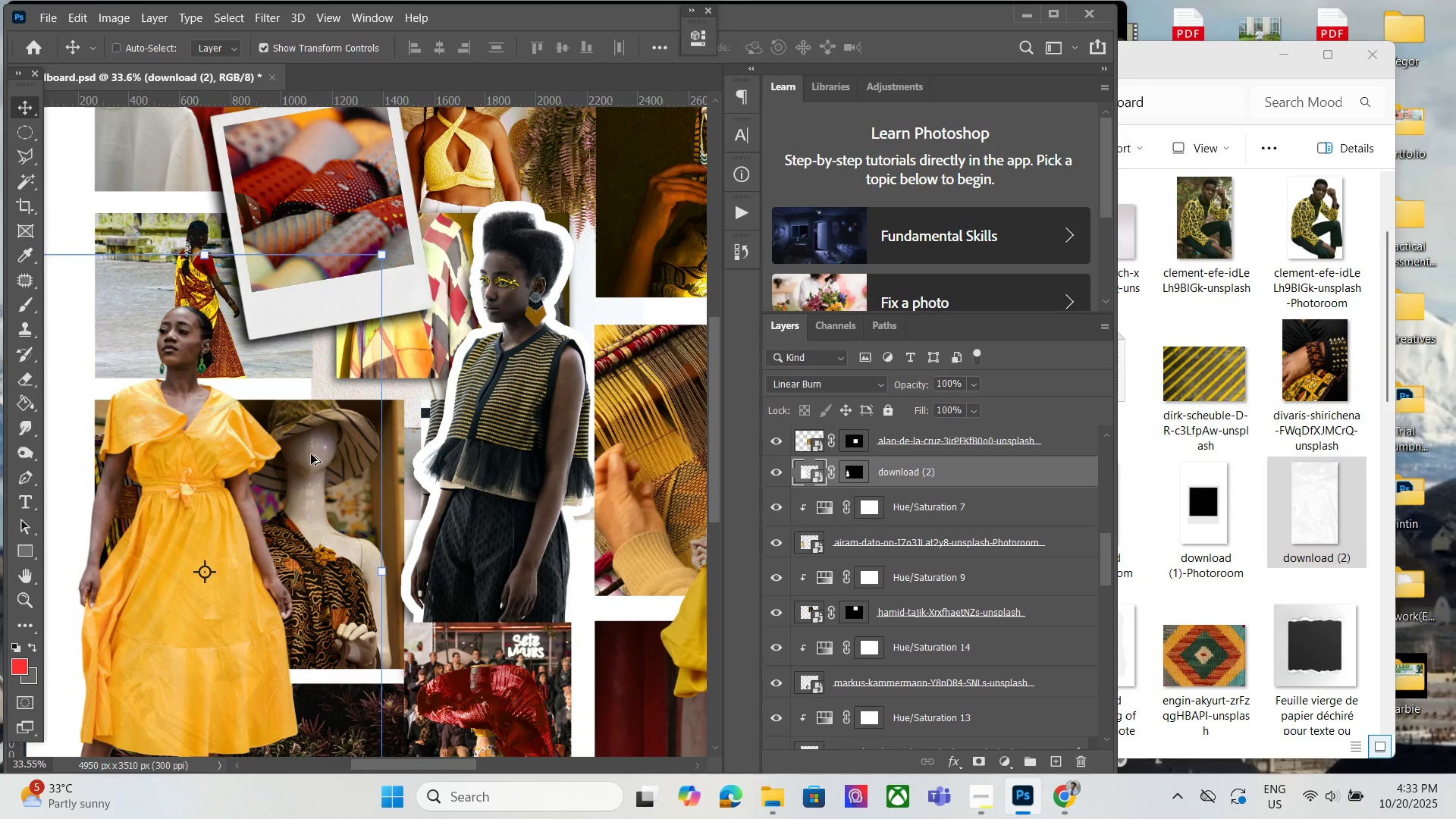 
hold_key(key=AltLeft, duration=0.61)
 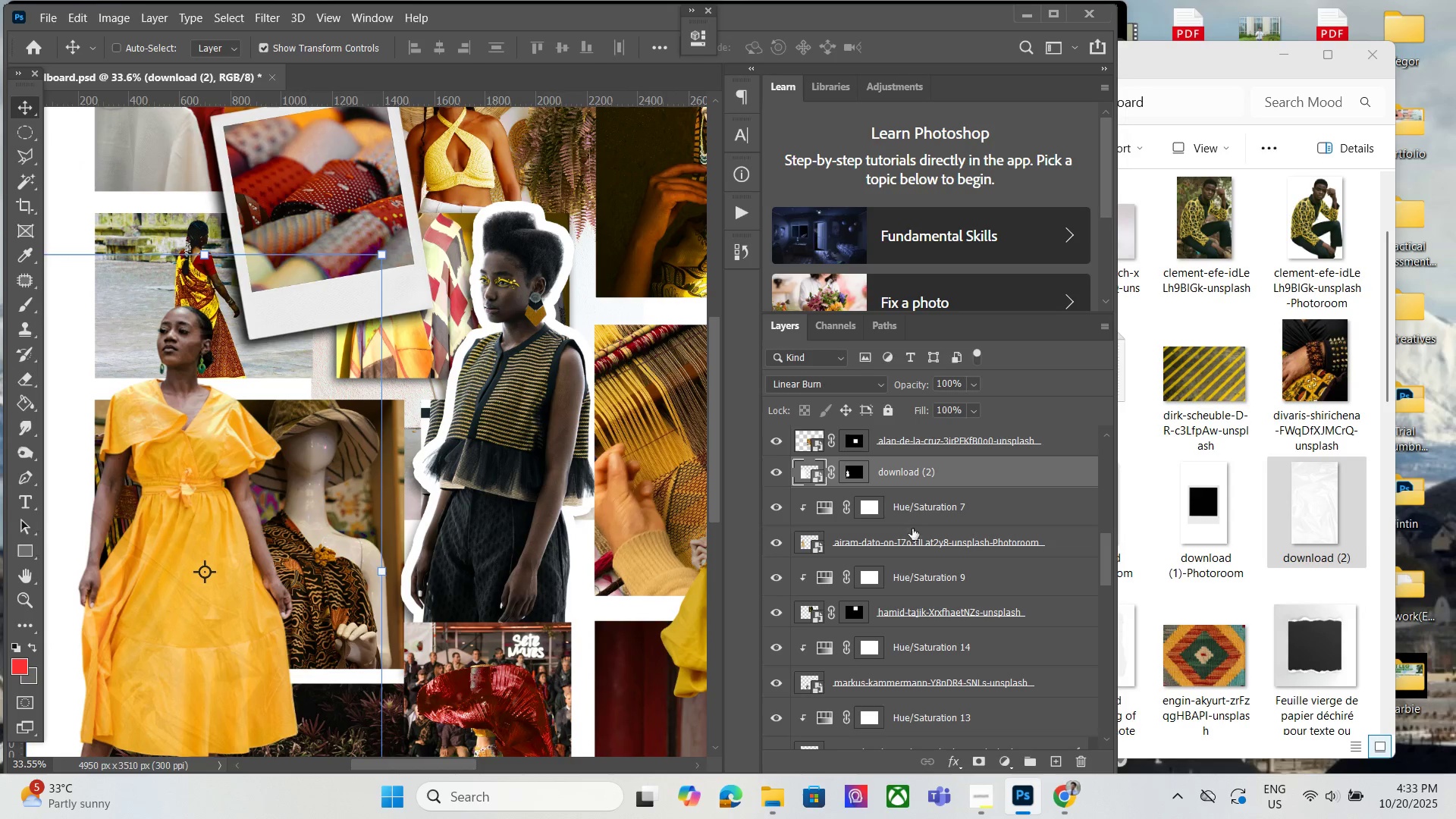 
left_click([899, 540])
 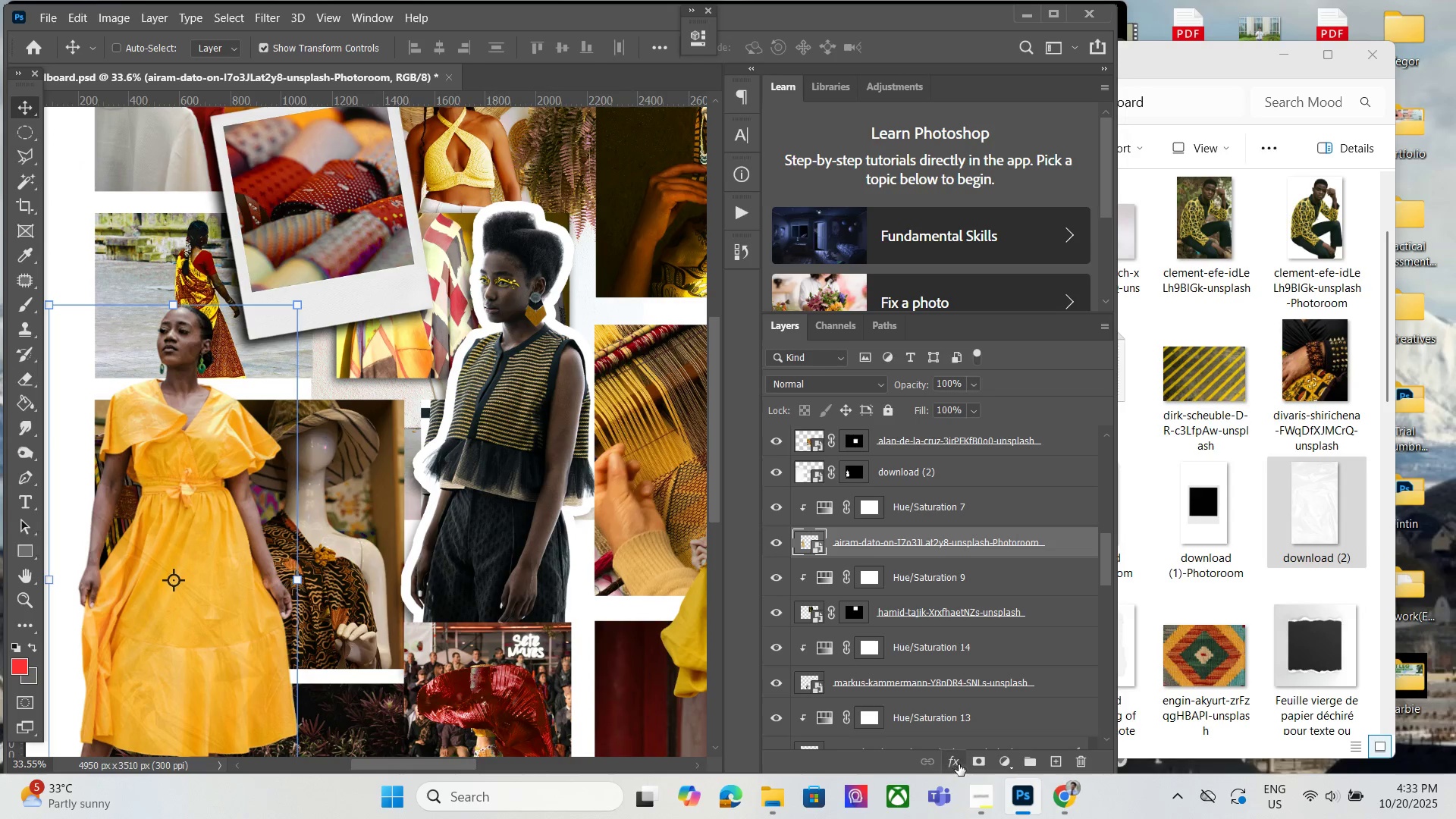 
left_click([958, 769])
 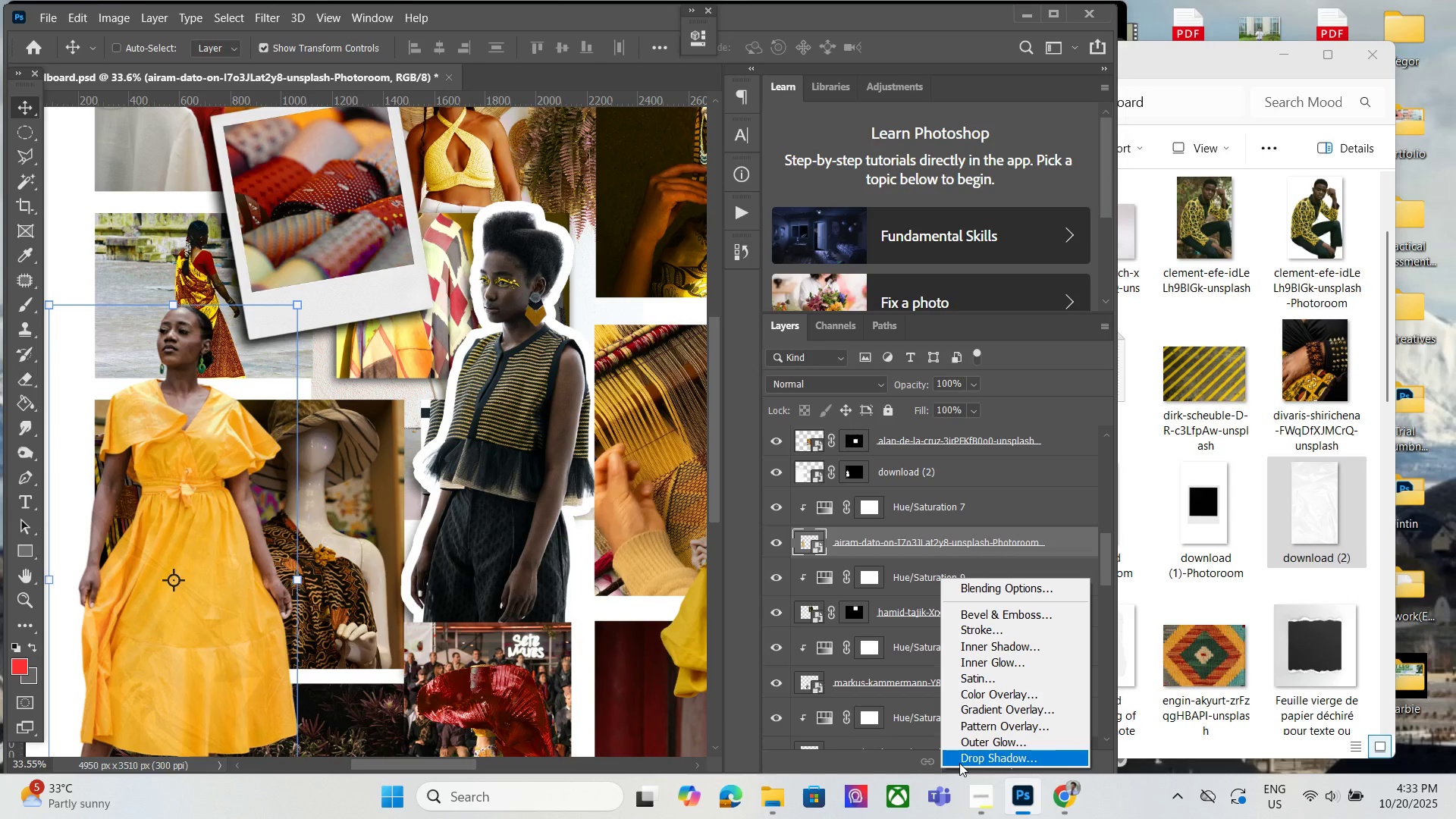 
wait(8.0)
 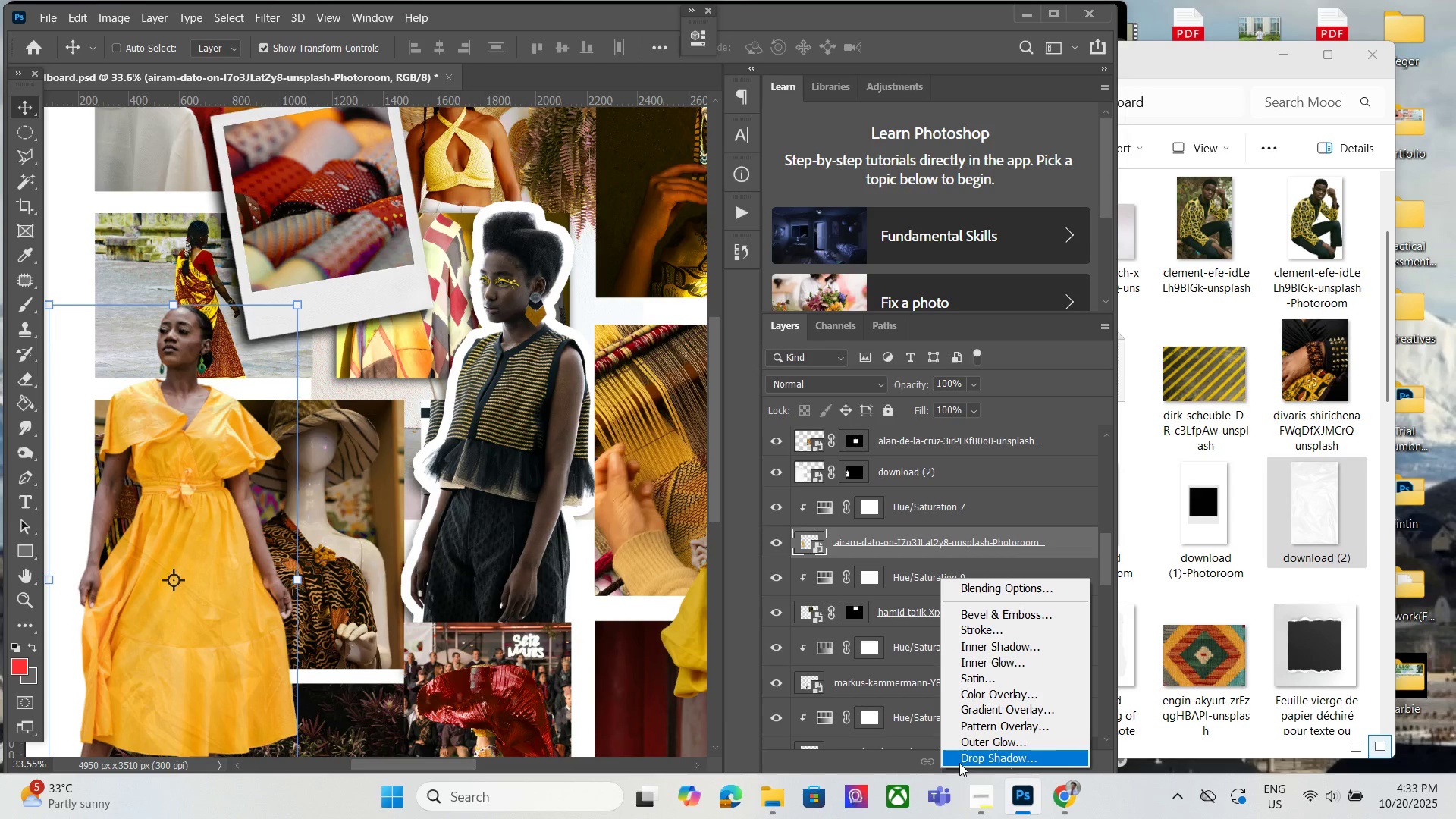 
left_click([986, 625])
 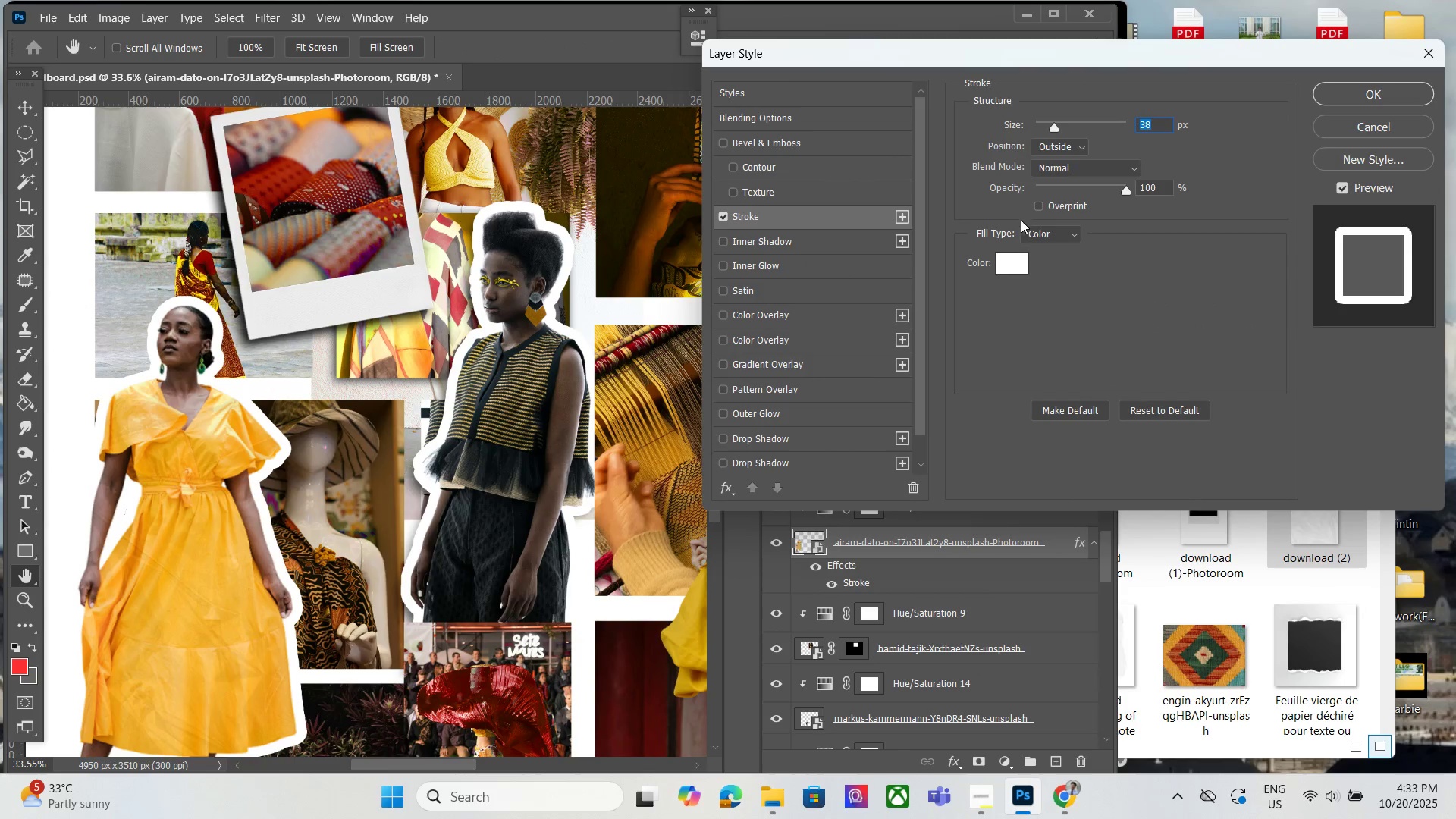 
left_click([1019, 261])
 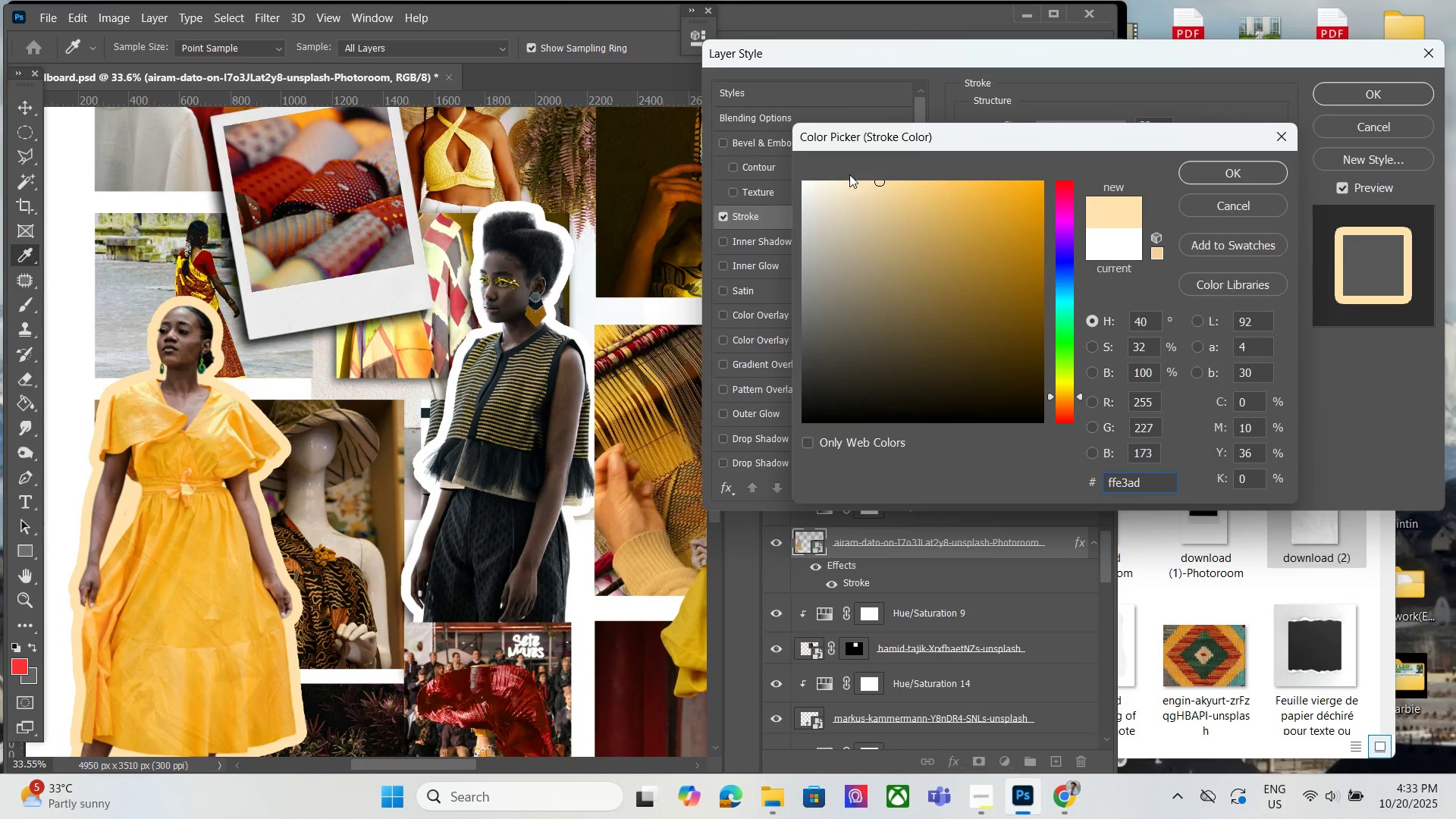 
wait(5.78)
 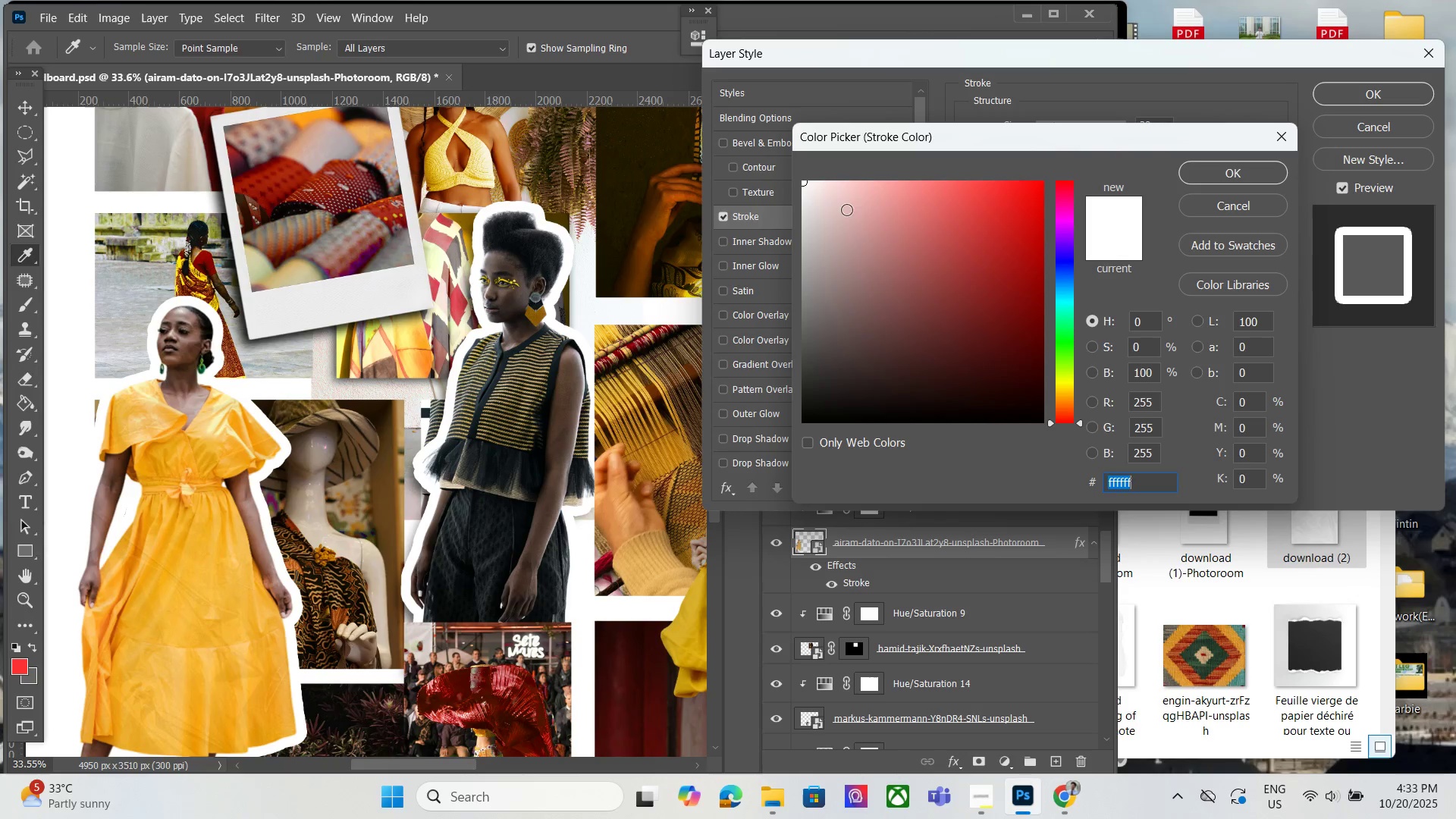 
mouse_move([811, 191])
 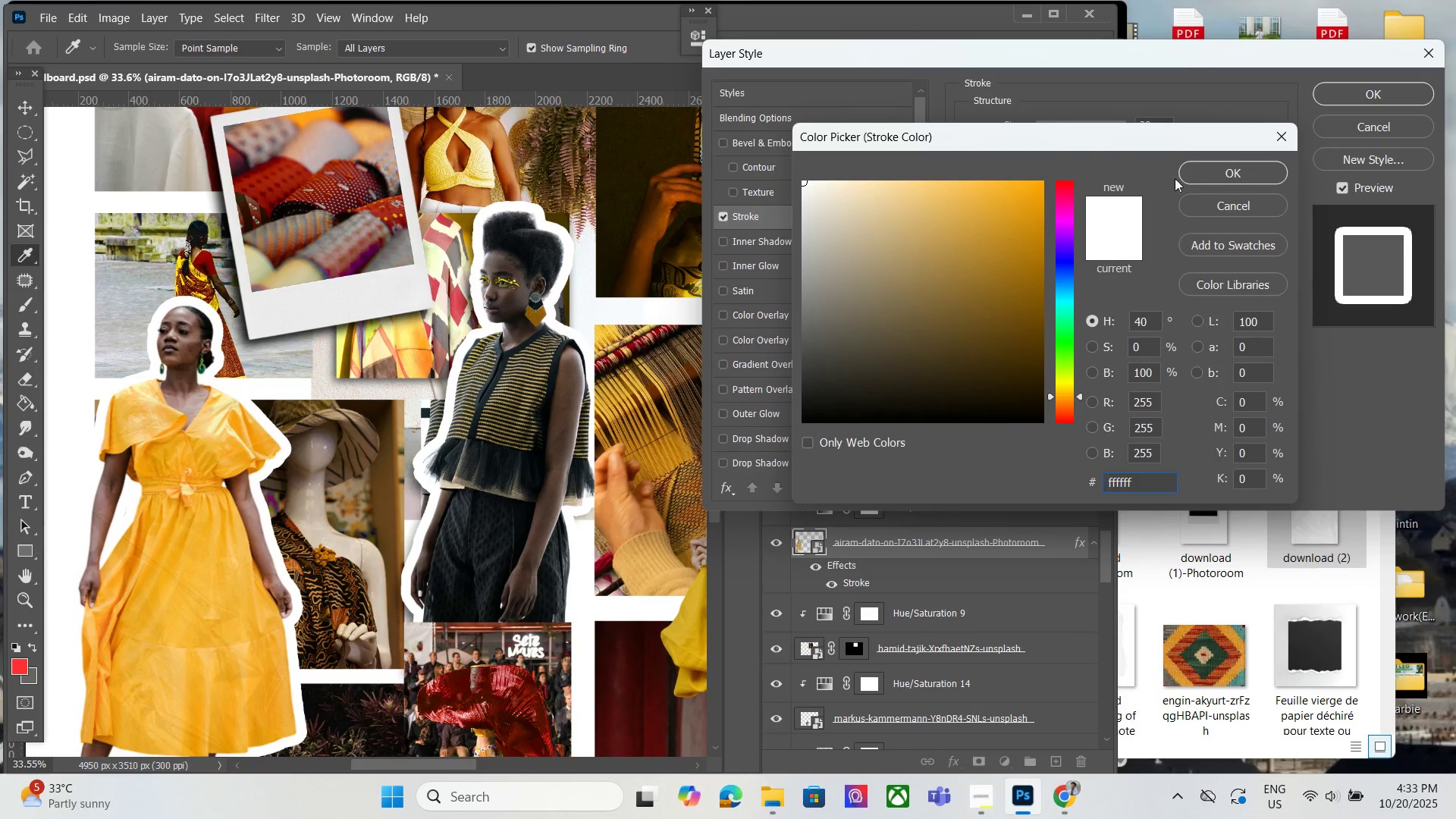 
left_click([1190, 176])
 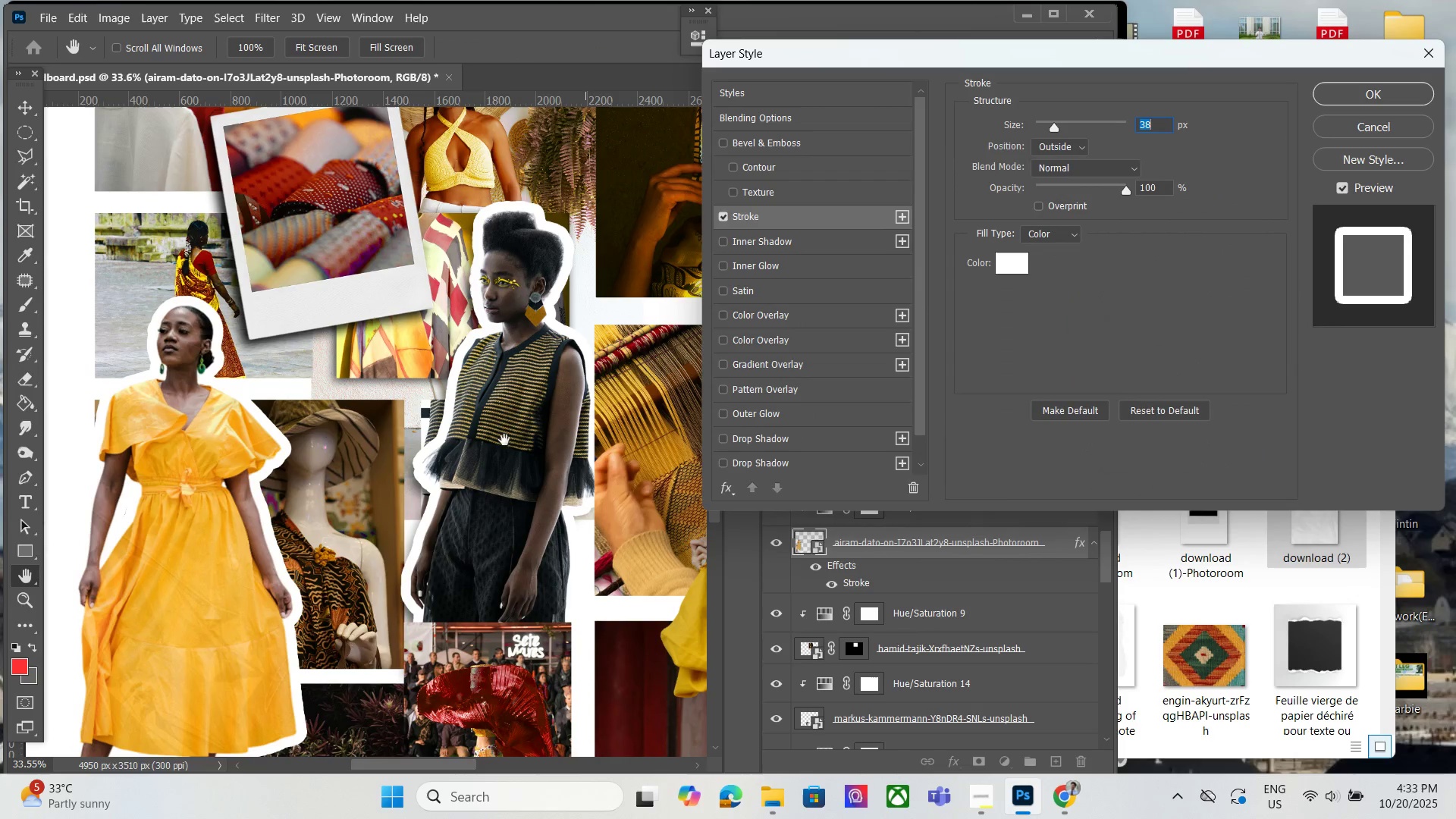 
hold_key(key=AltLeft, duration=0.52)
scroll: coordinate [382, 478], scroll_direction: down, amount: 3.0
 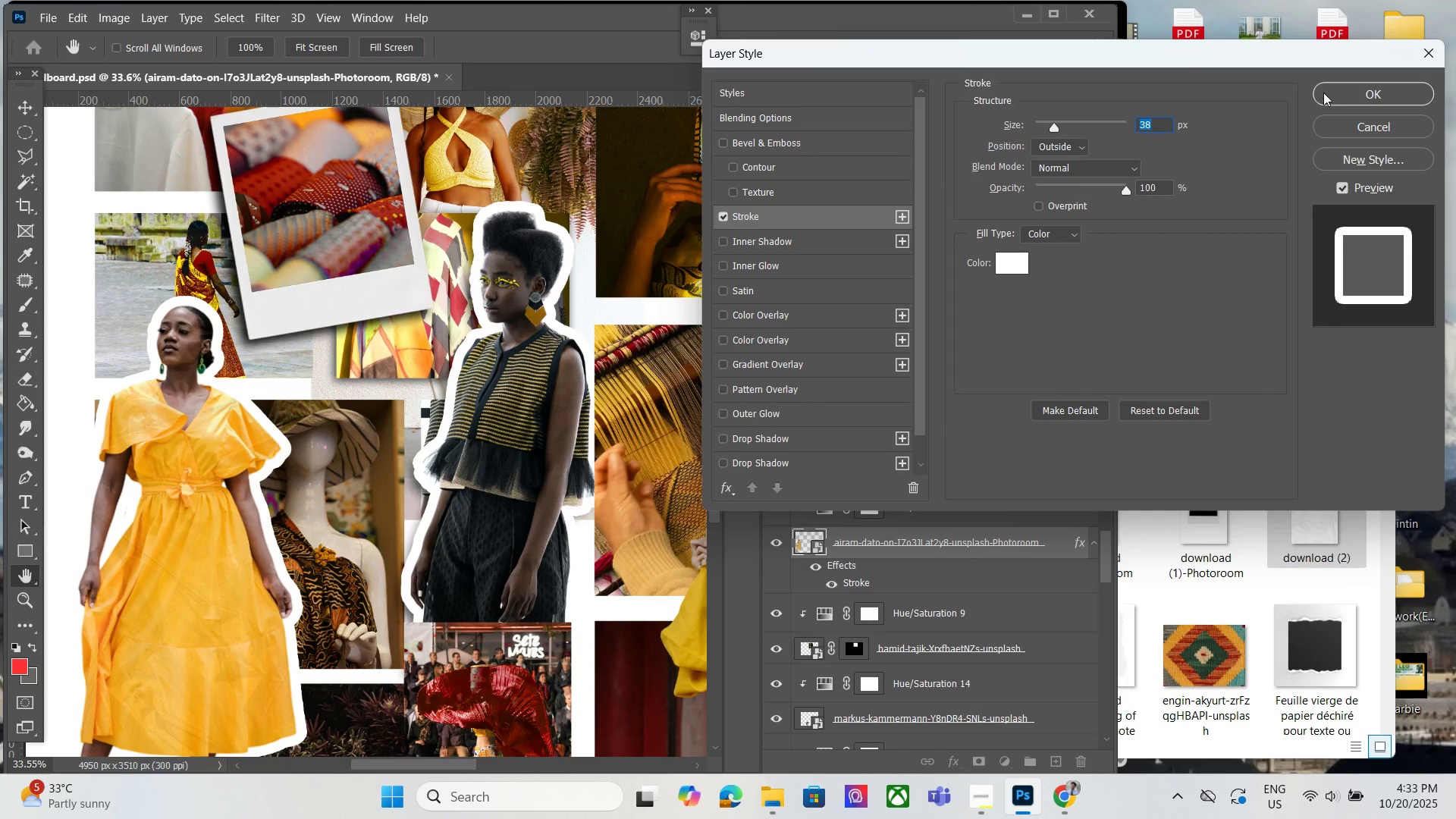 
left_click([1327, 87])
 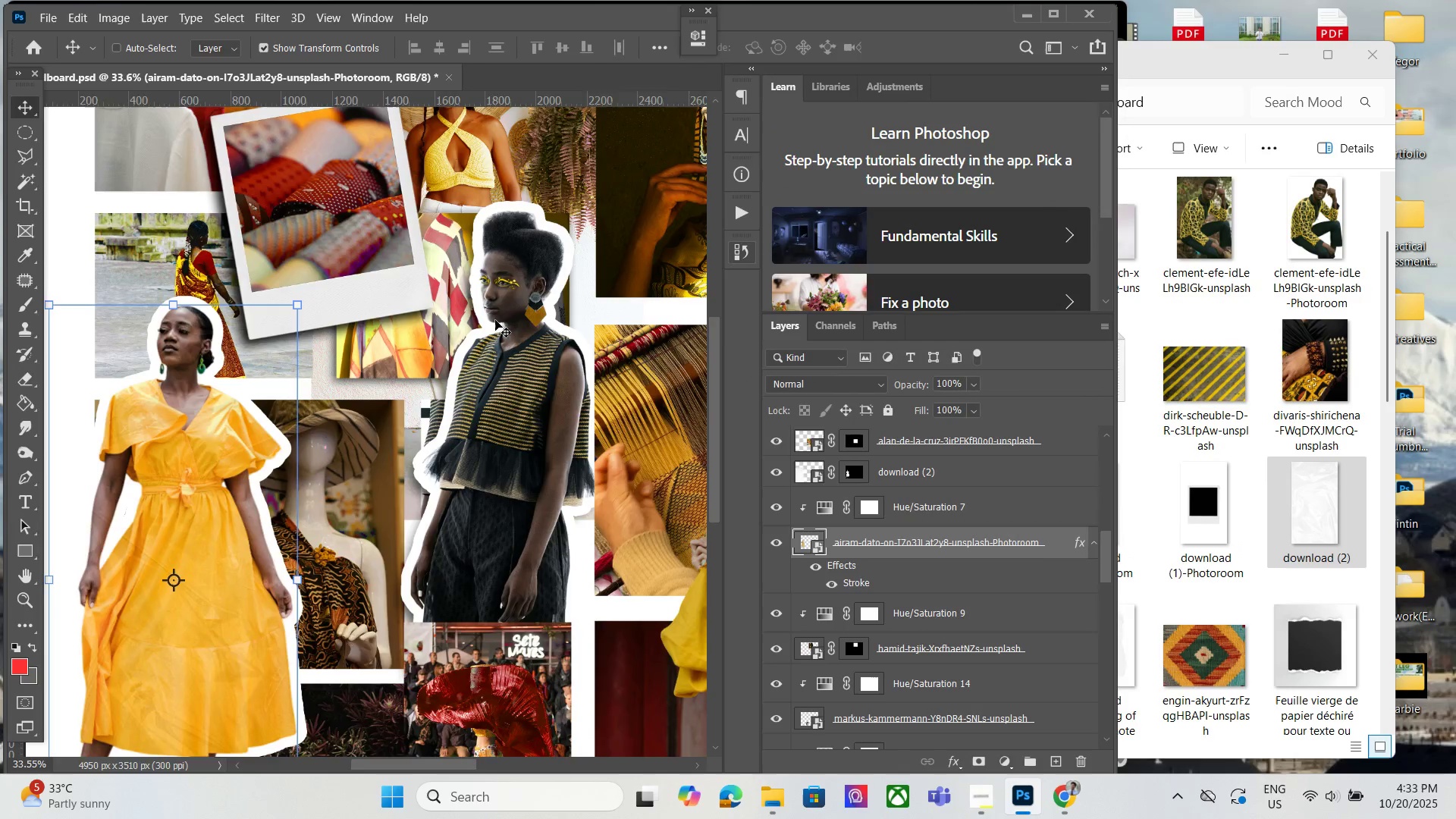 
hold_key(key=AltLeft, duration=0.75)
scroll: coordinate [461, 392], scroll_direction: down, amount: 10.0
 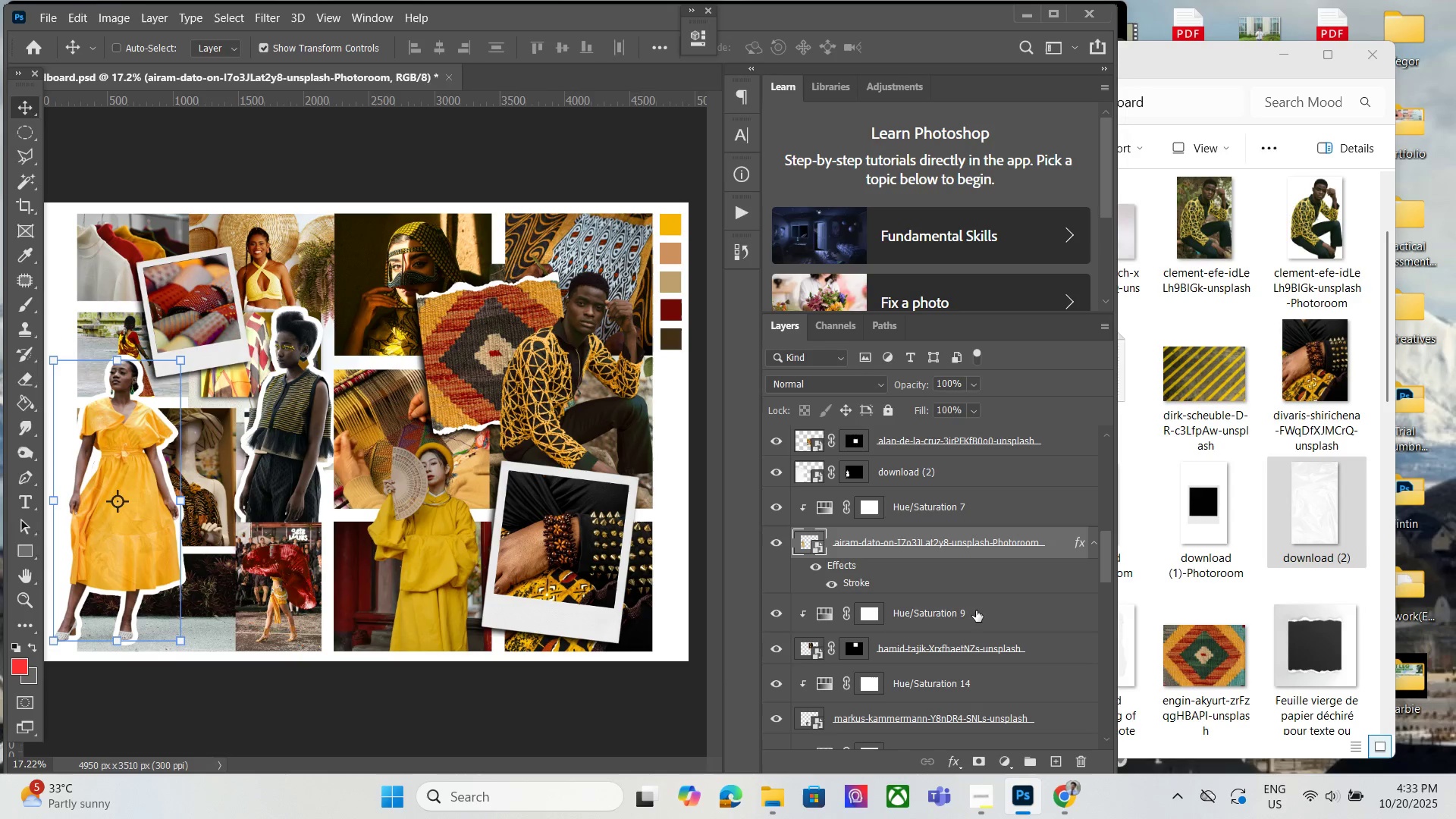 
key(Alt+AltLeft)
 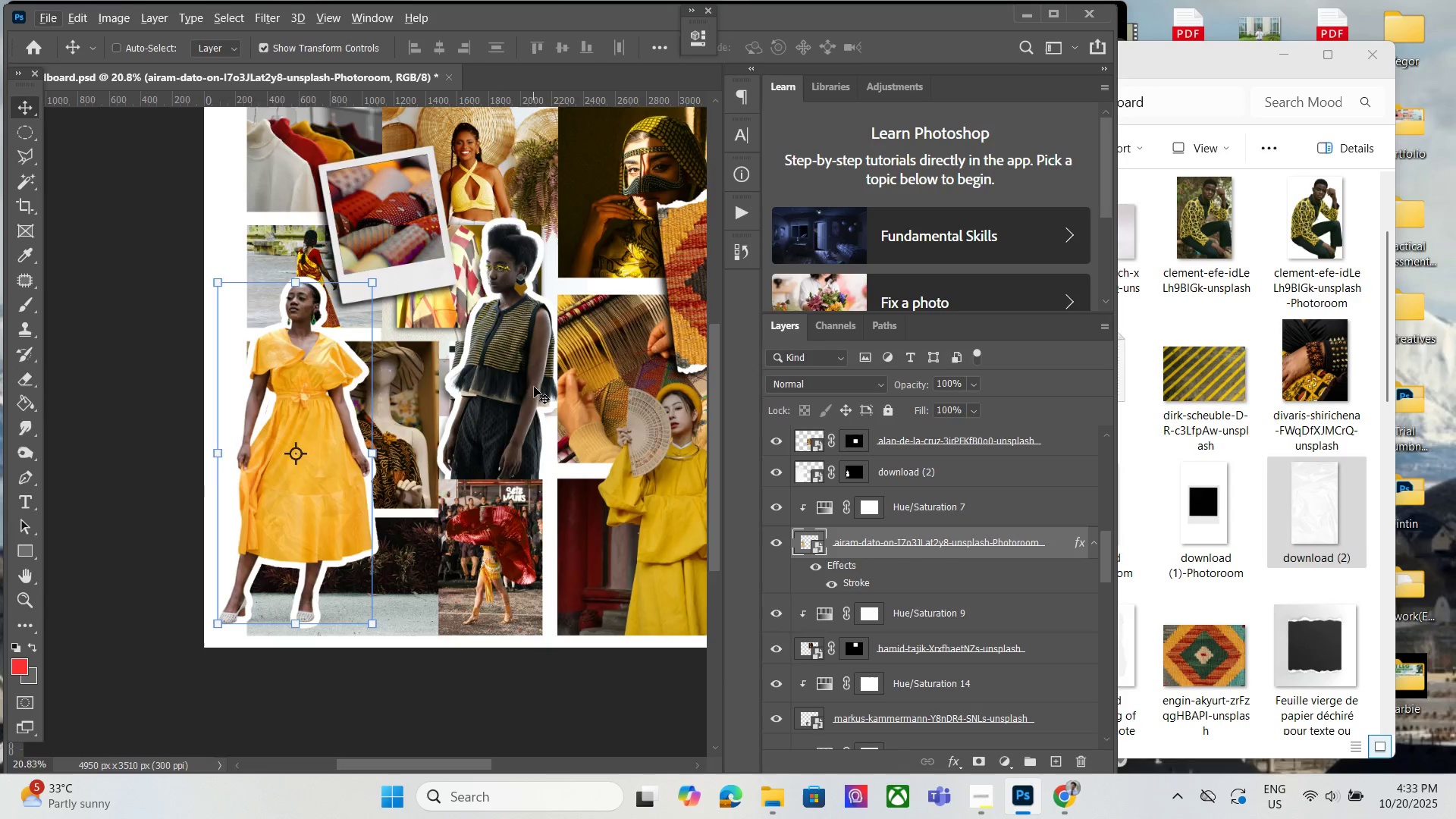 
hold_key(key=AltLeft, duration=0.82)
 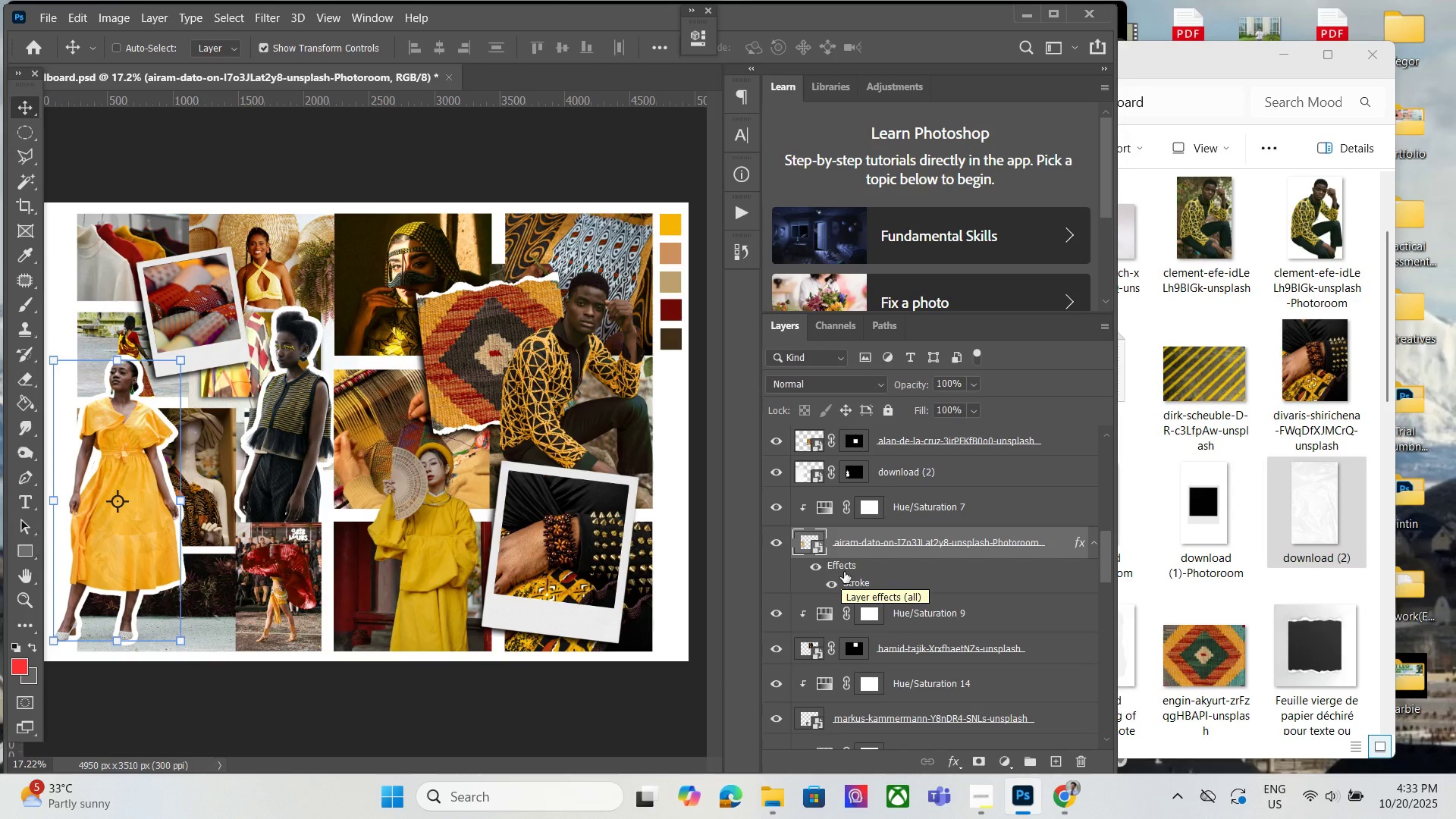 
wait(5.43)
 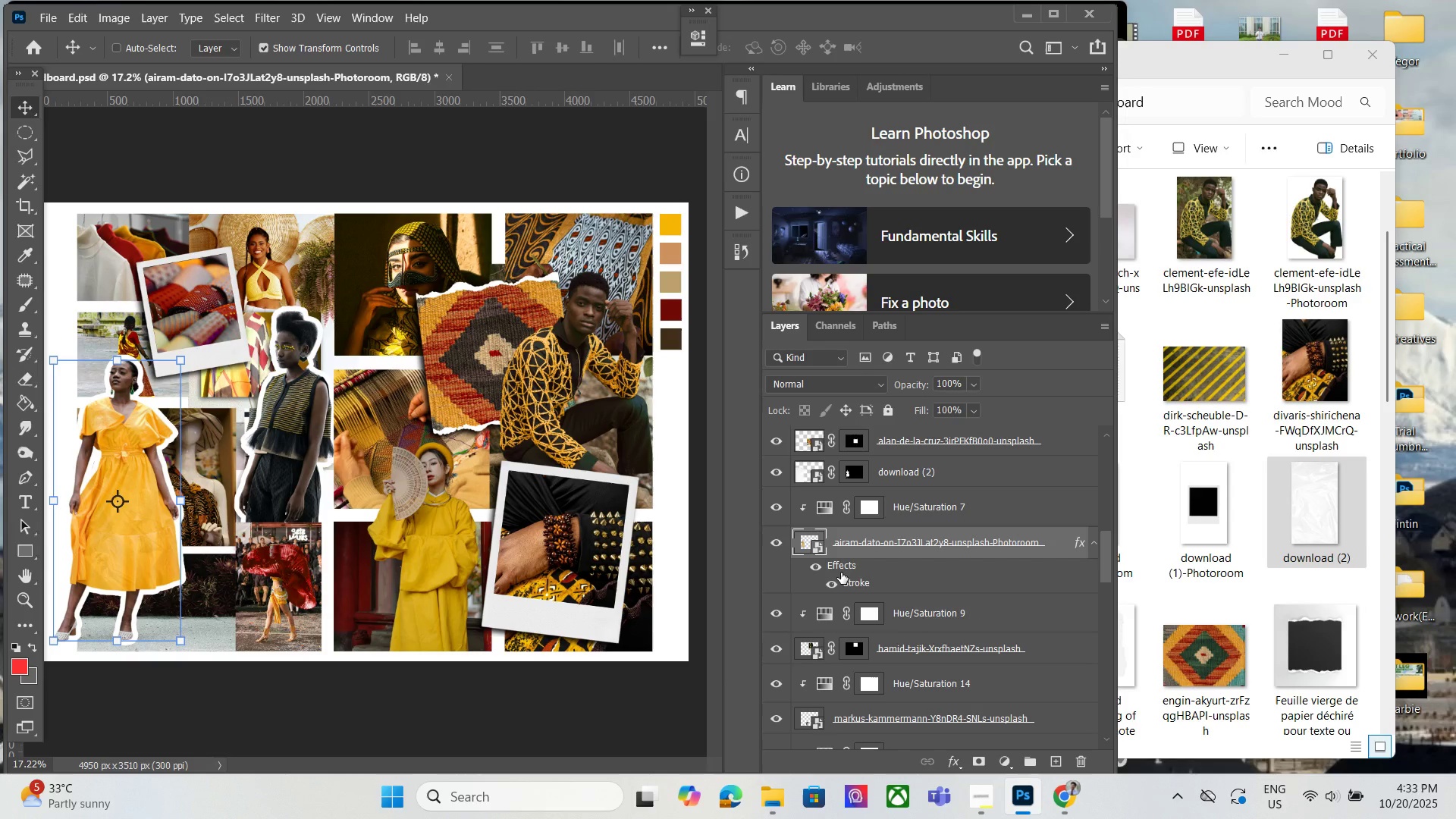 
mouse_move([793, 554])
 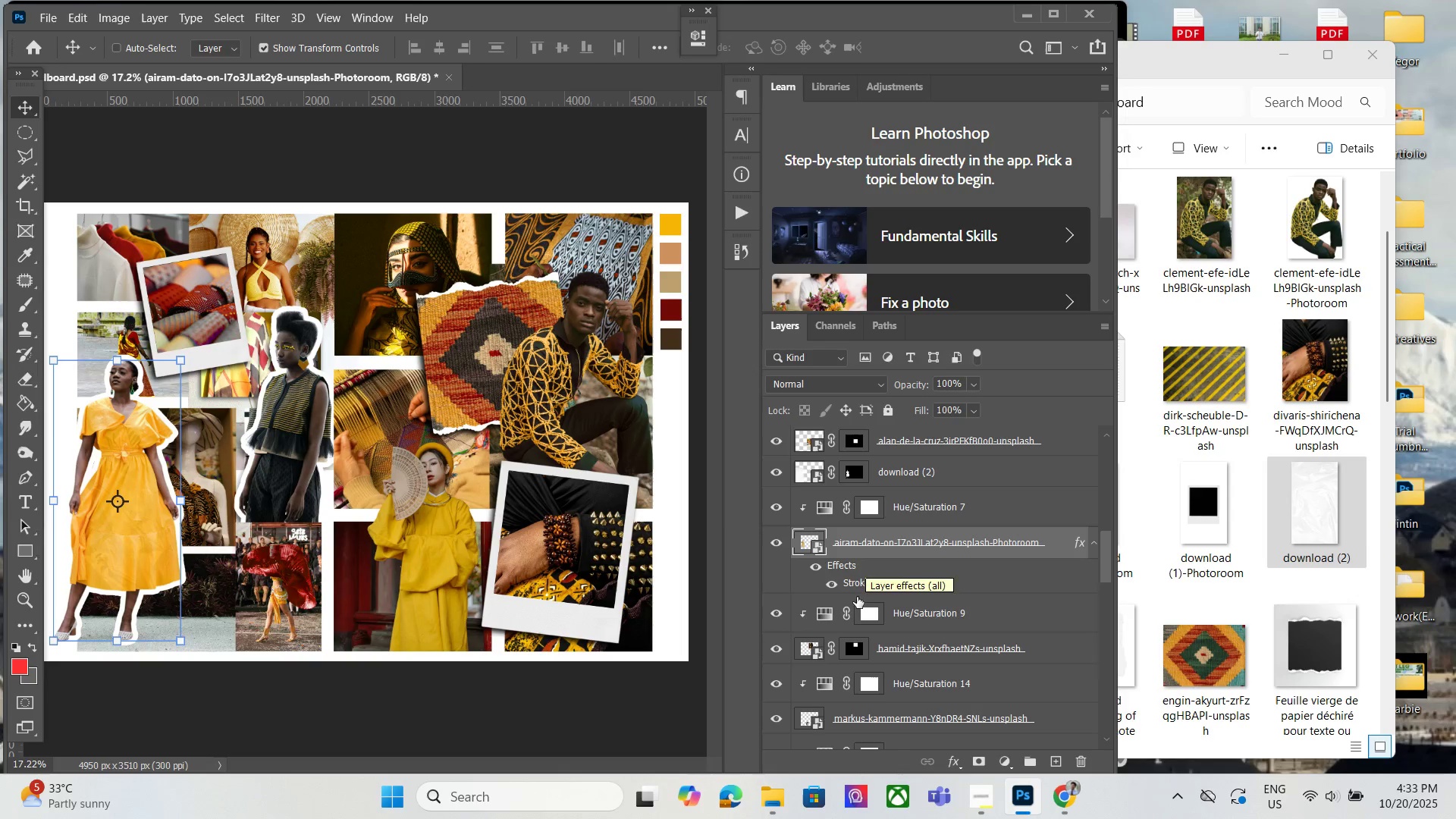 
mouse_move([854, 557])
 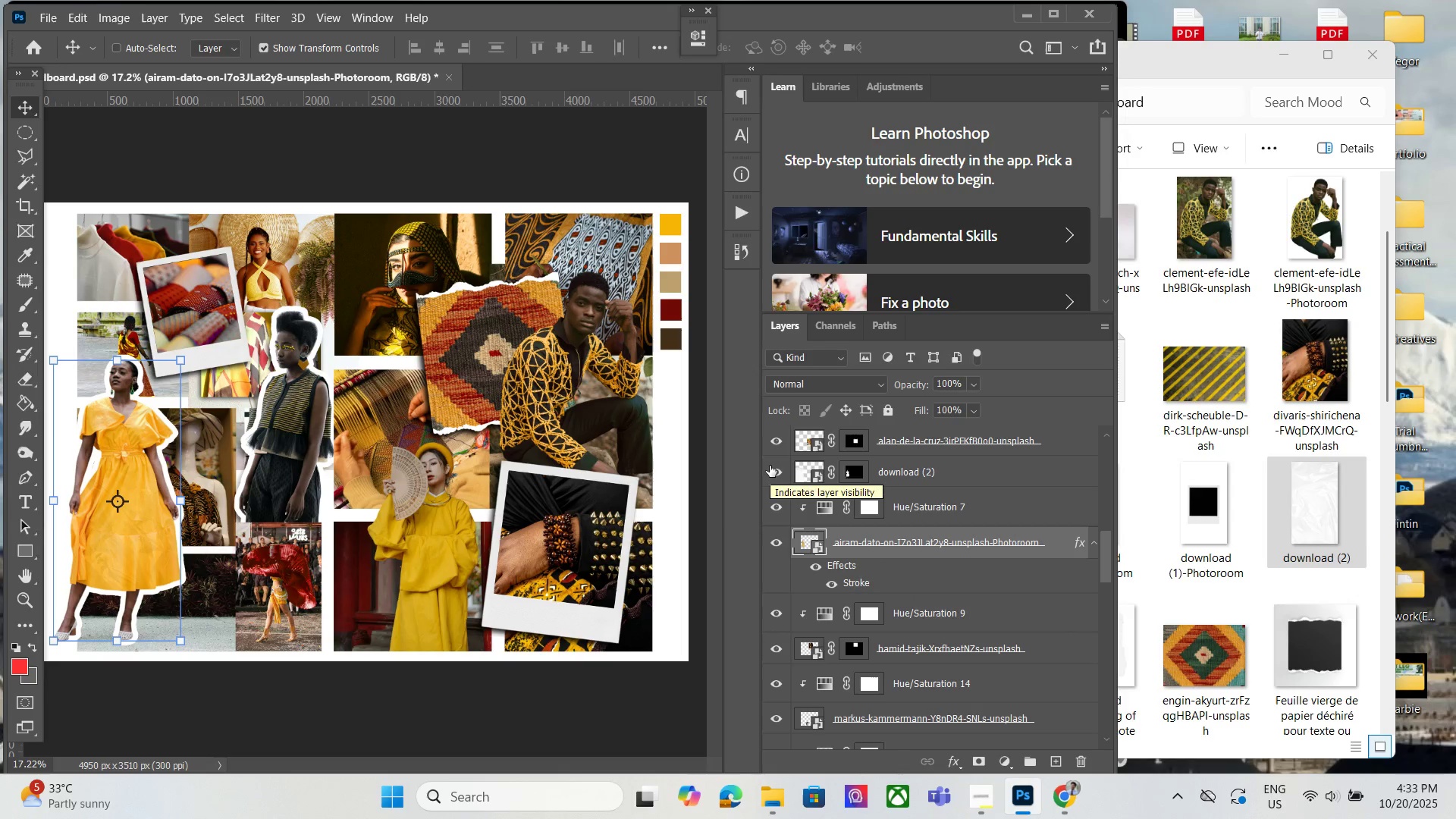 
left_click([770, 466])
 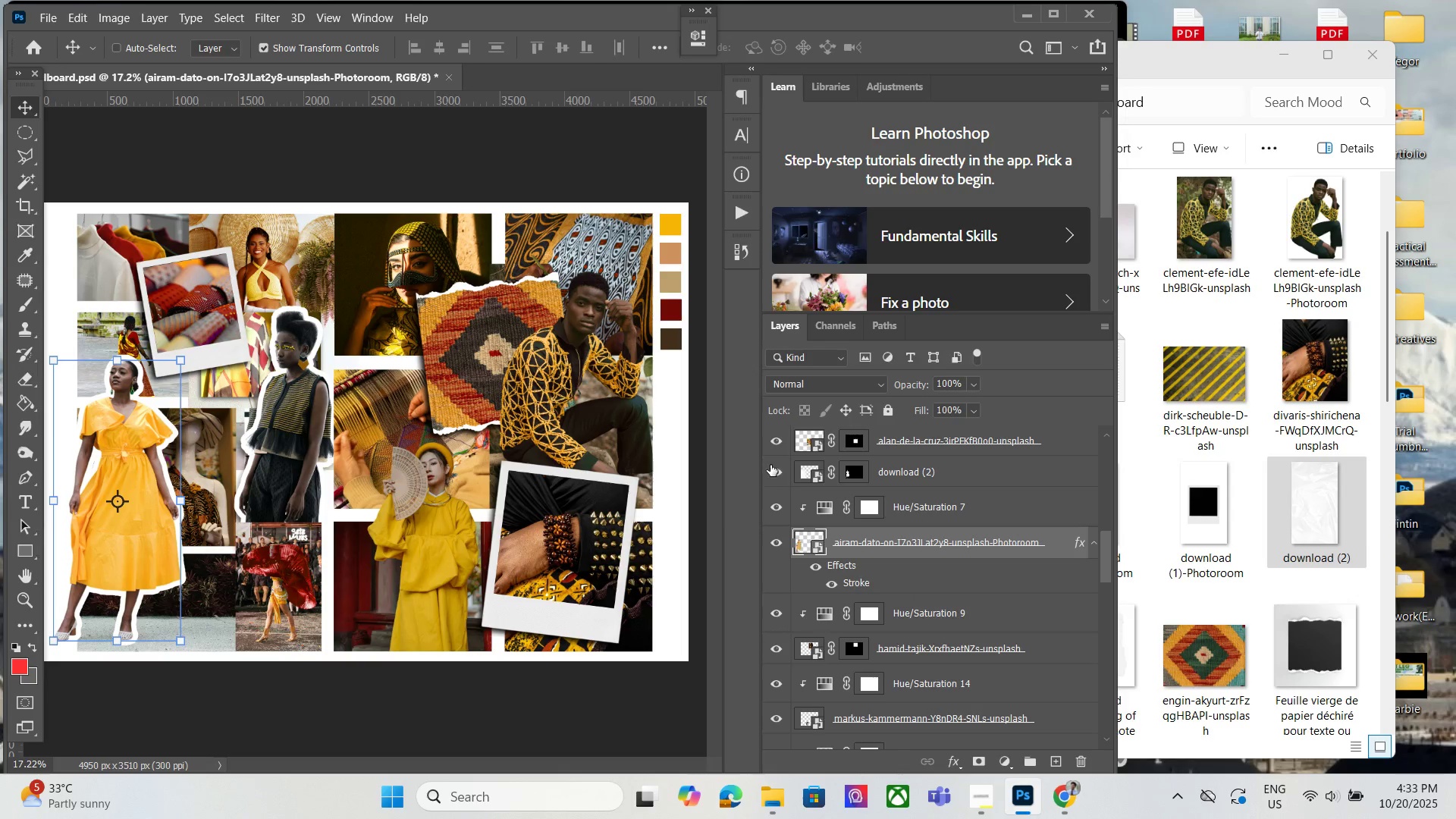 
left_click([770, 465])
 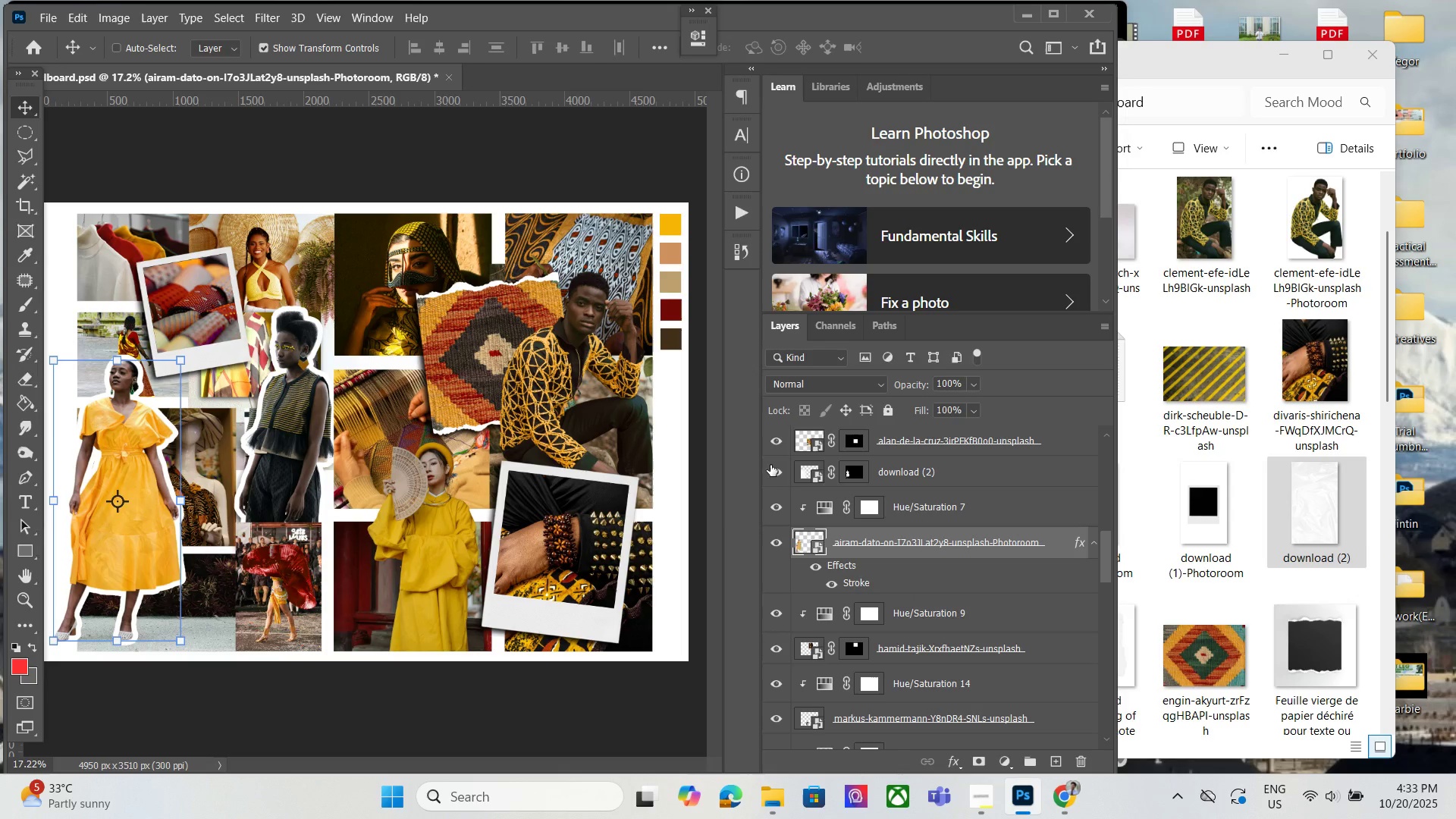 
left_click([770, 465])
 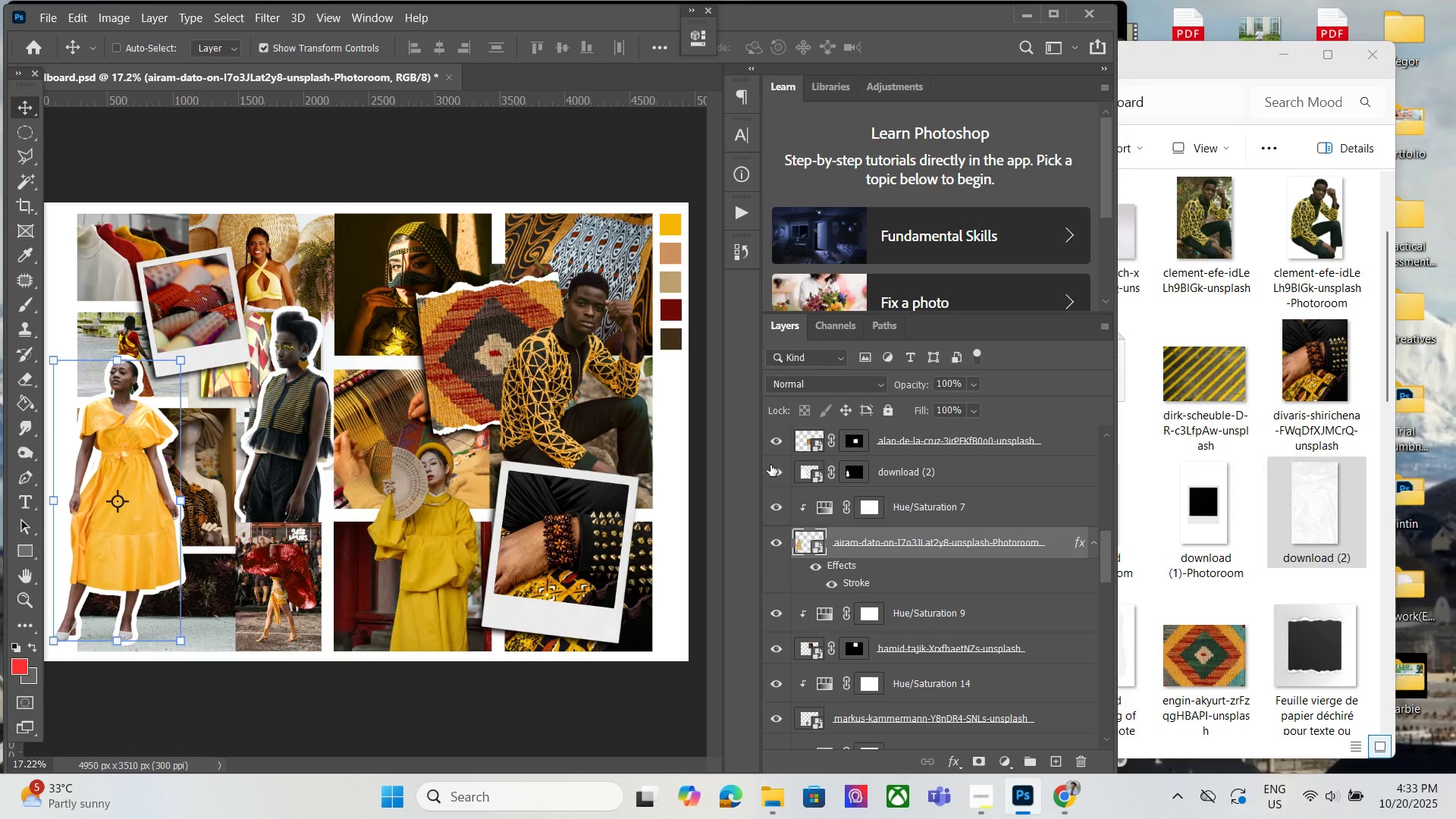 
left_click([770, 465])
 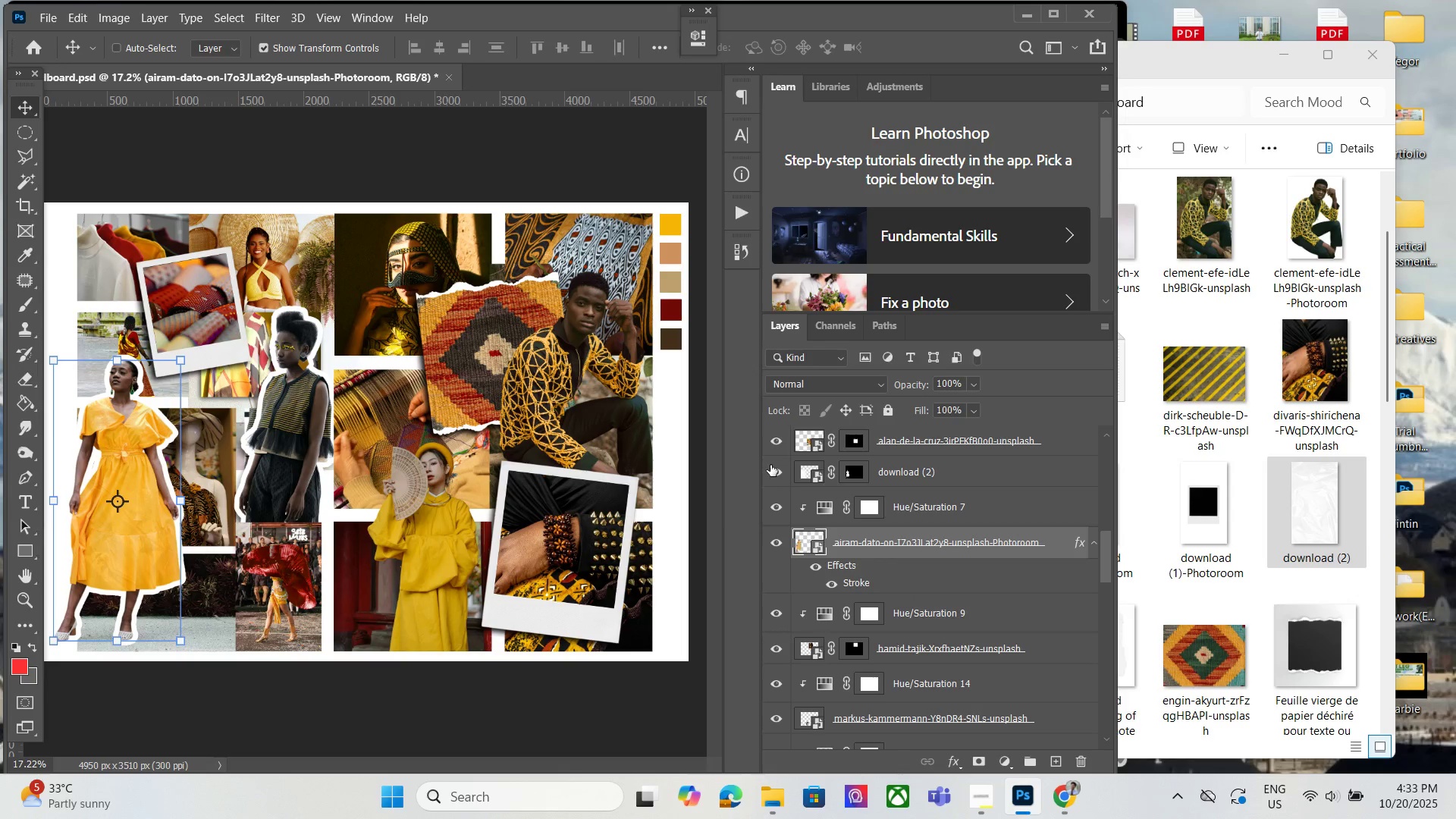 
left_click([866, 547])
 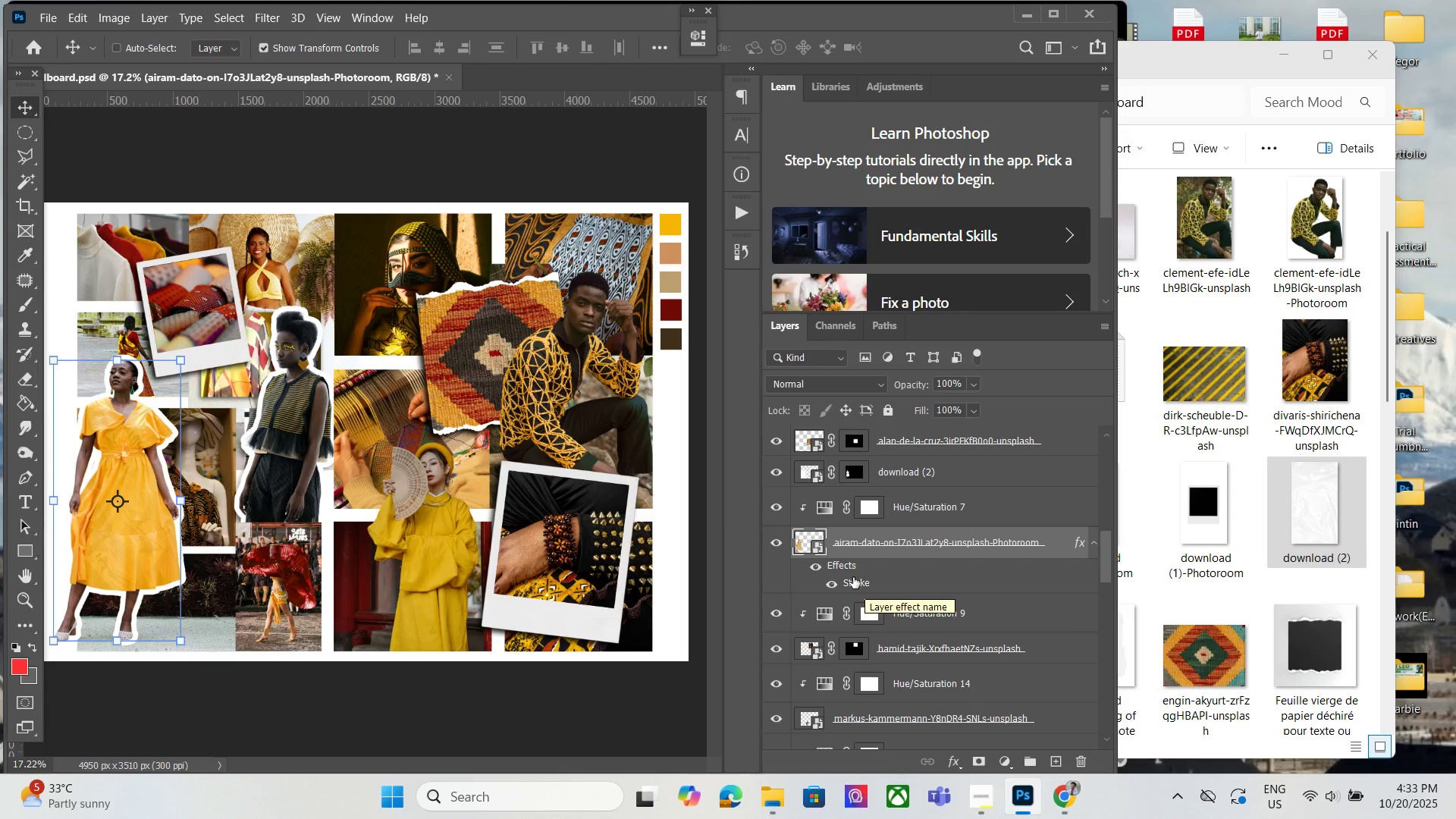 
wait(10.9)
 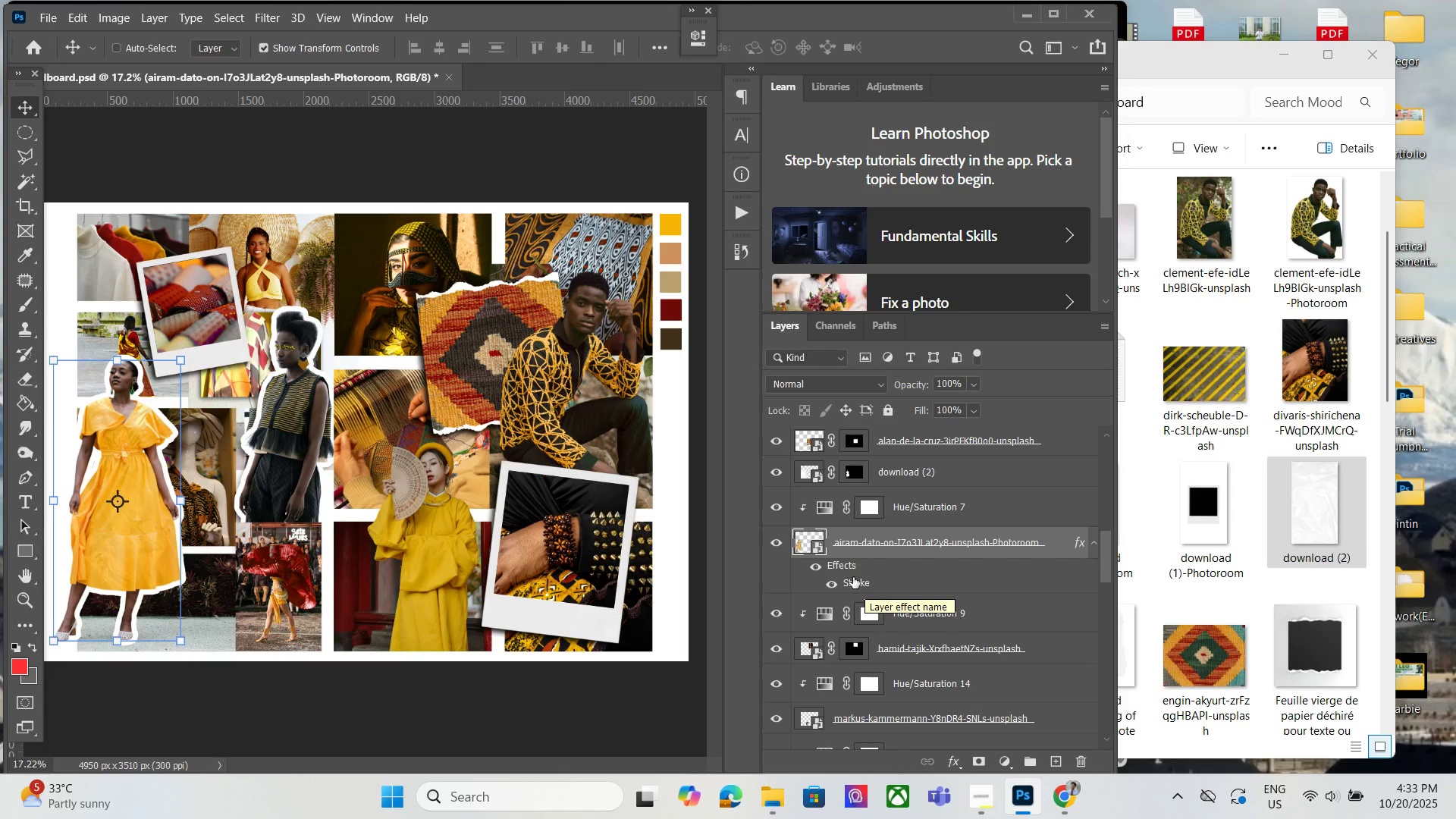 
left_click([811, 572])
 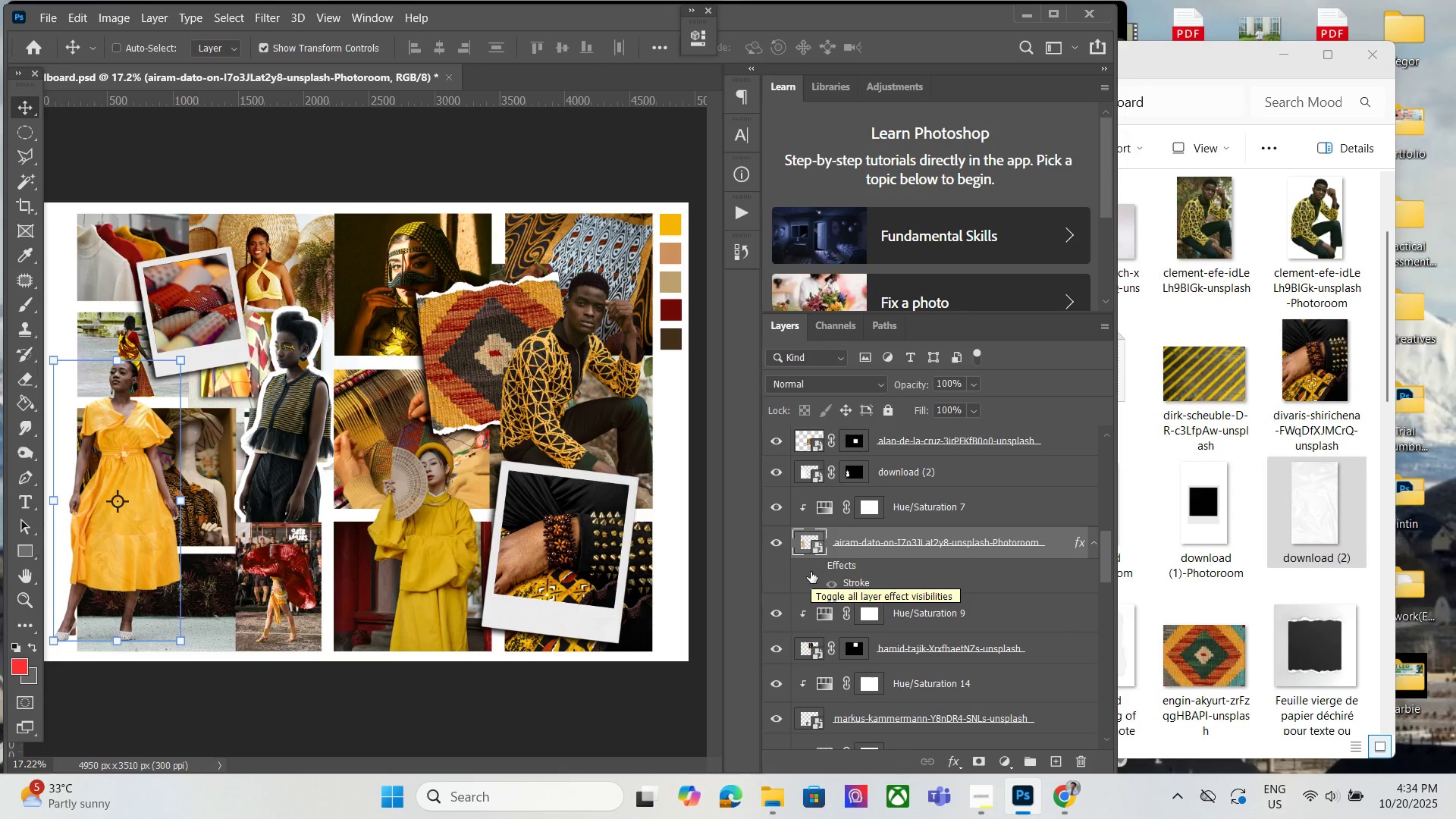 
wait(10.94)
 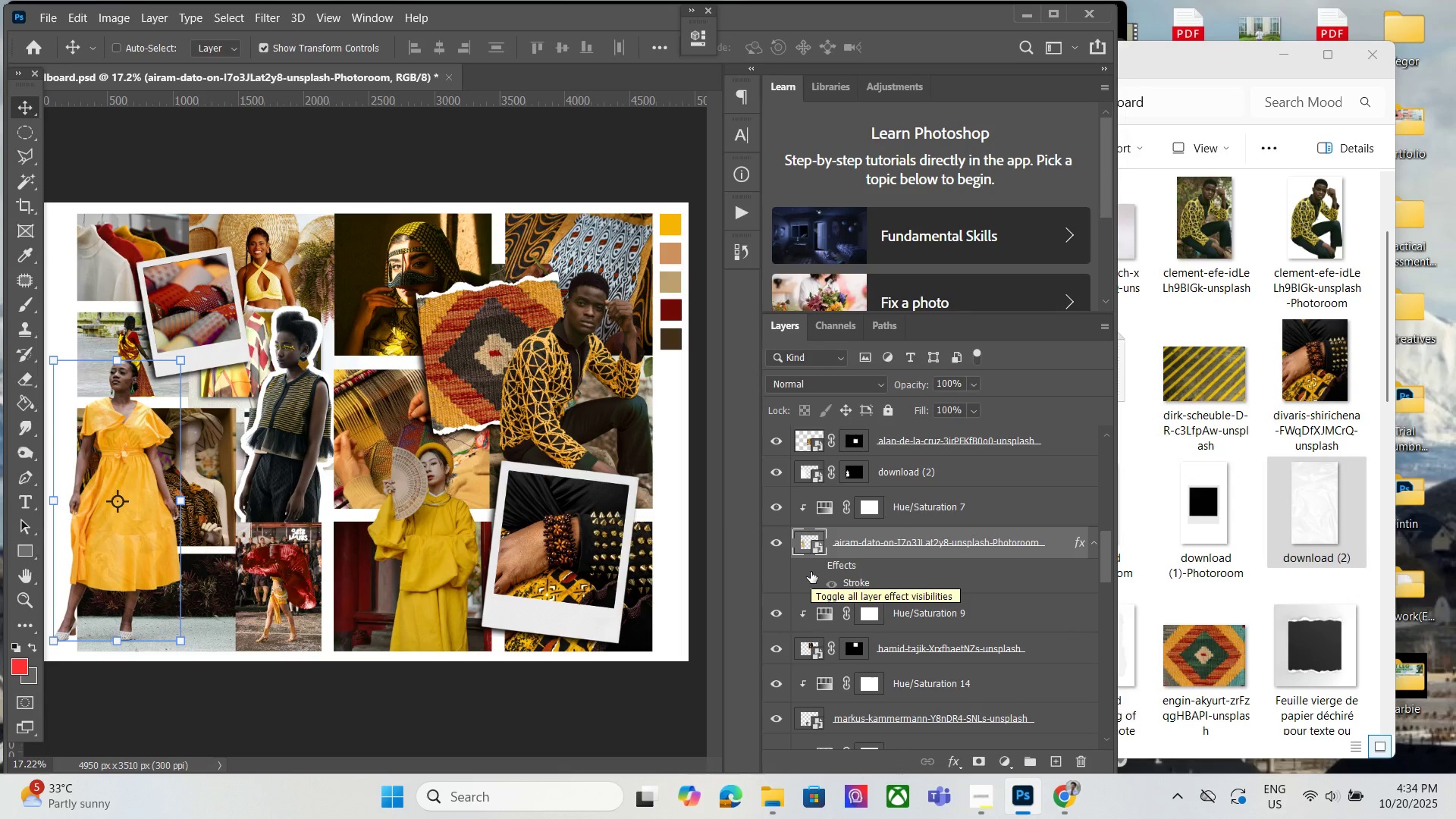 
left_click([1043, 809])
 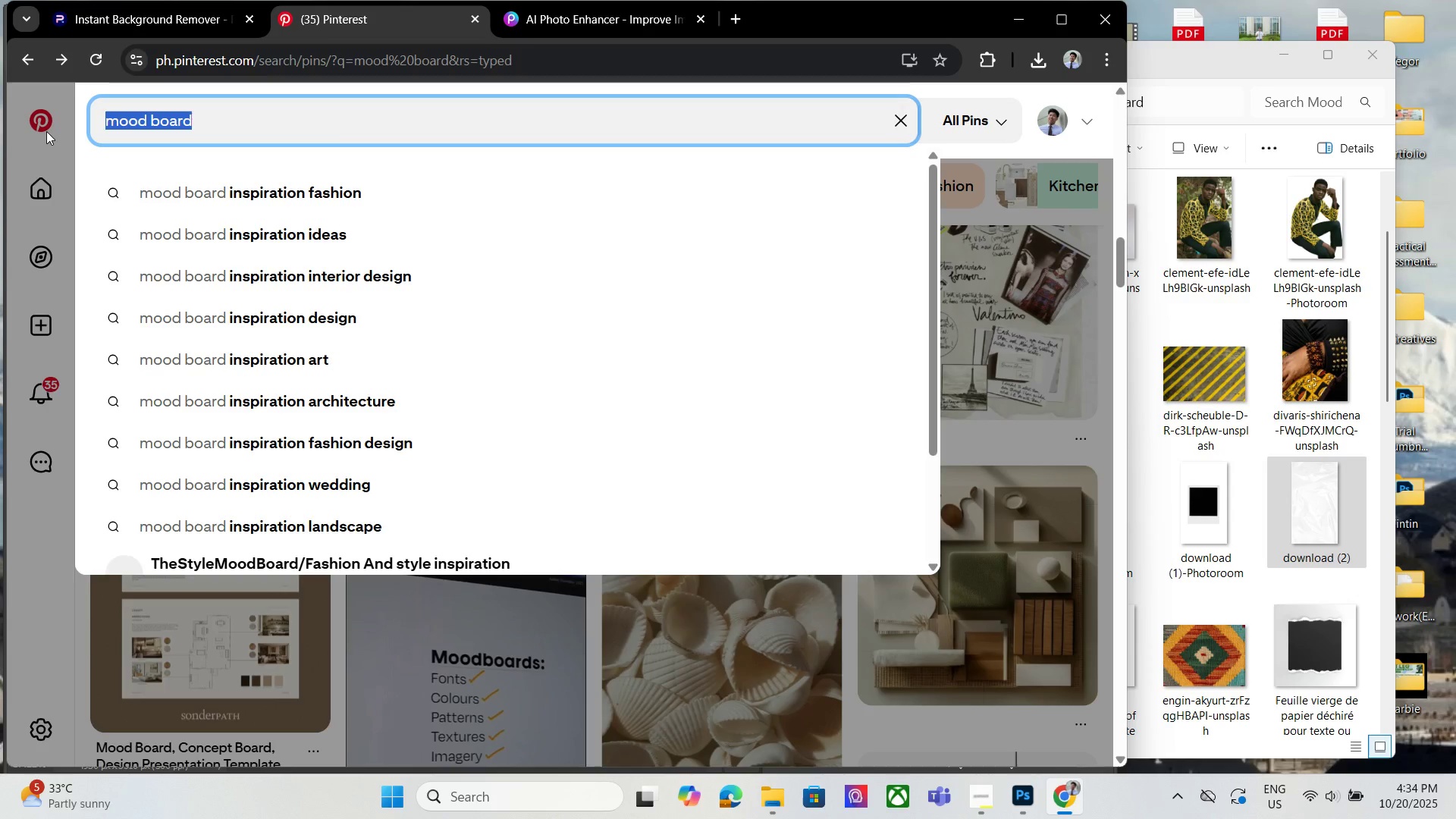 
type(paper)
 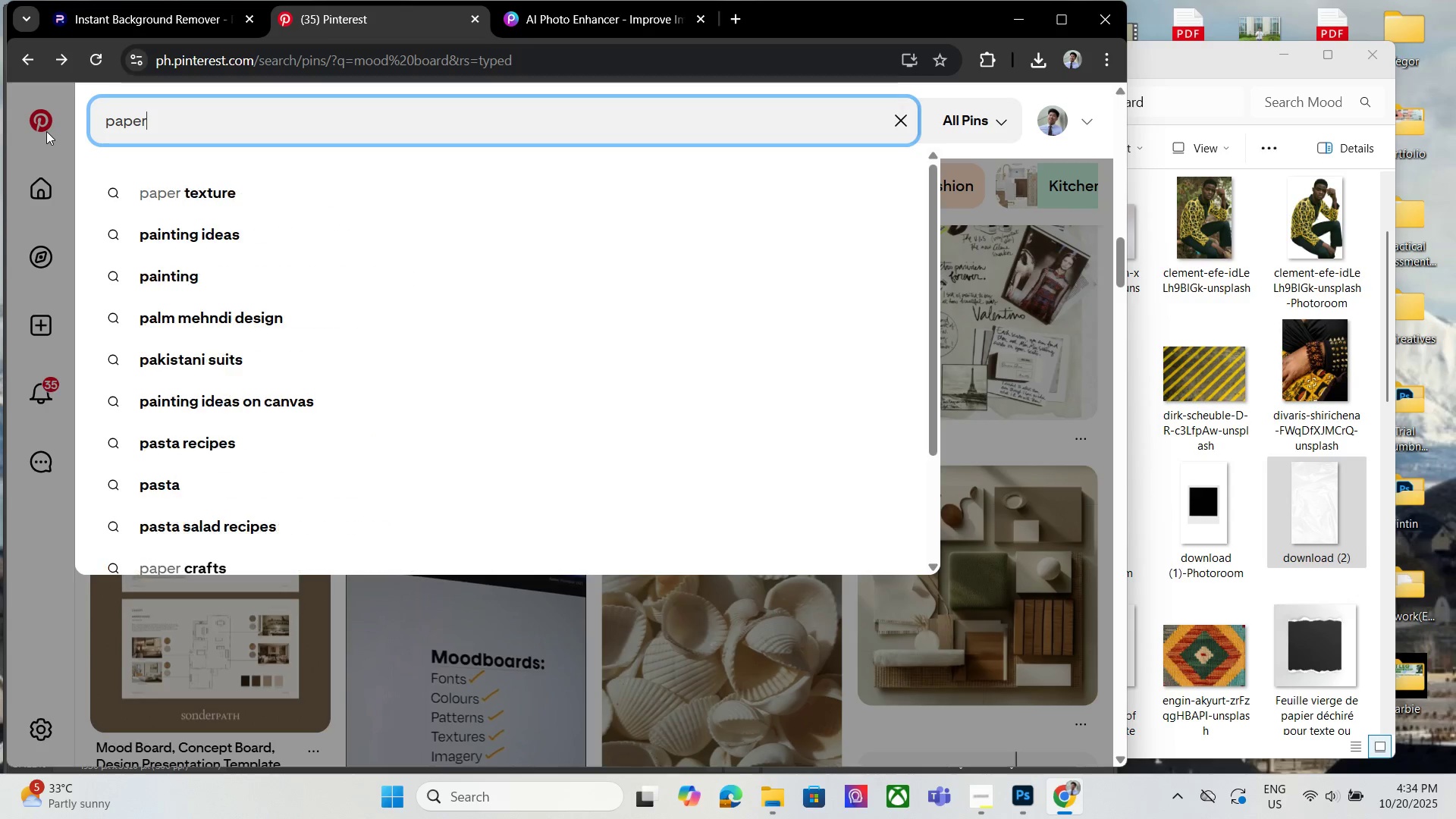 
key(Enter)
 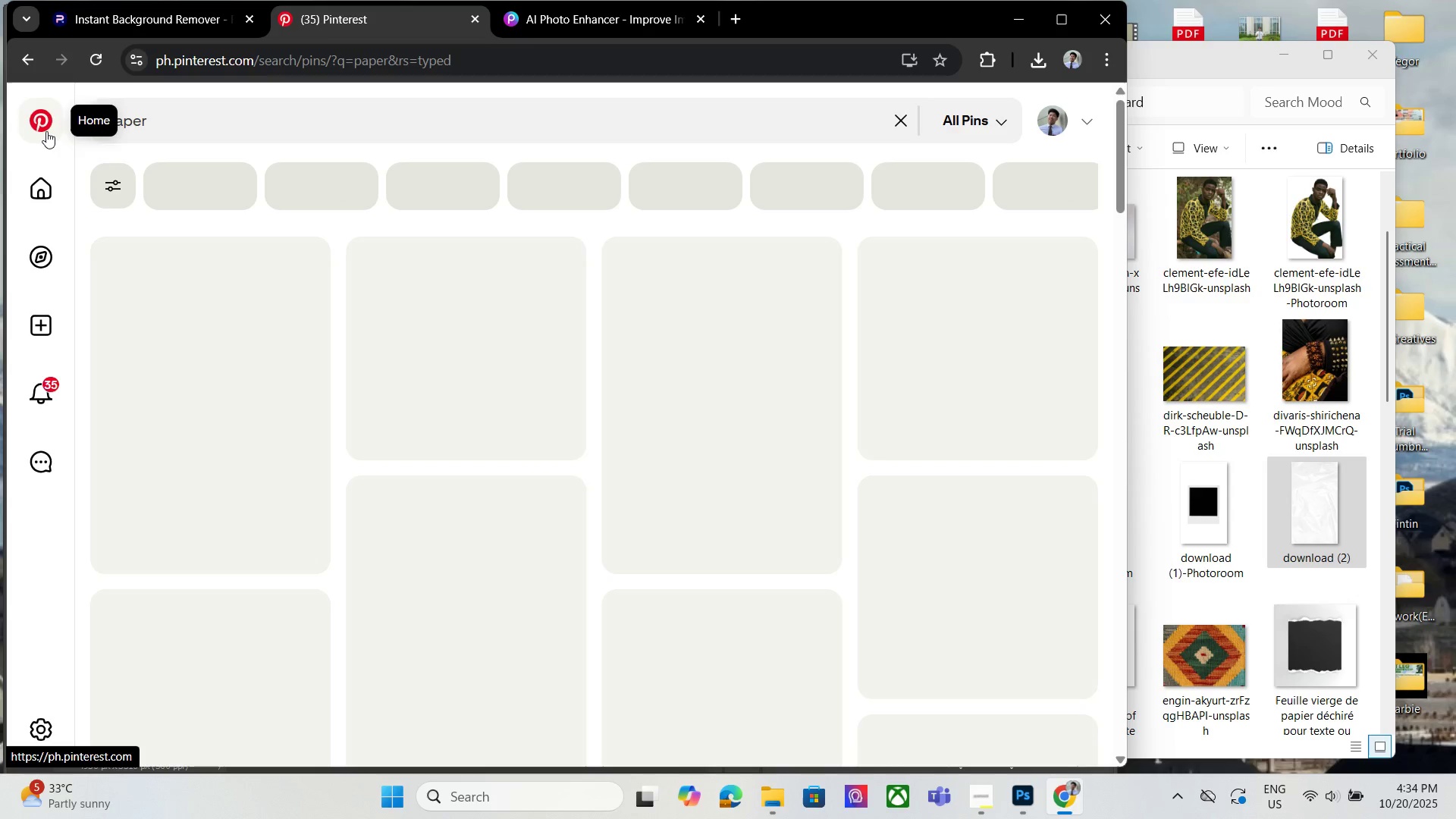 
mouse_move([239, 123])
 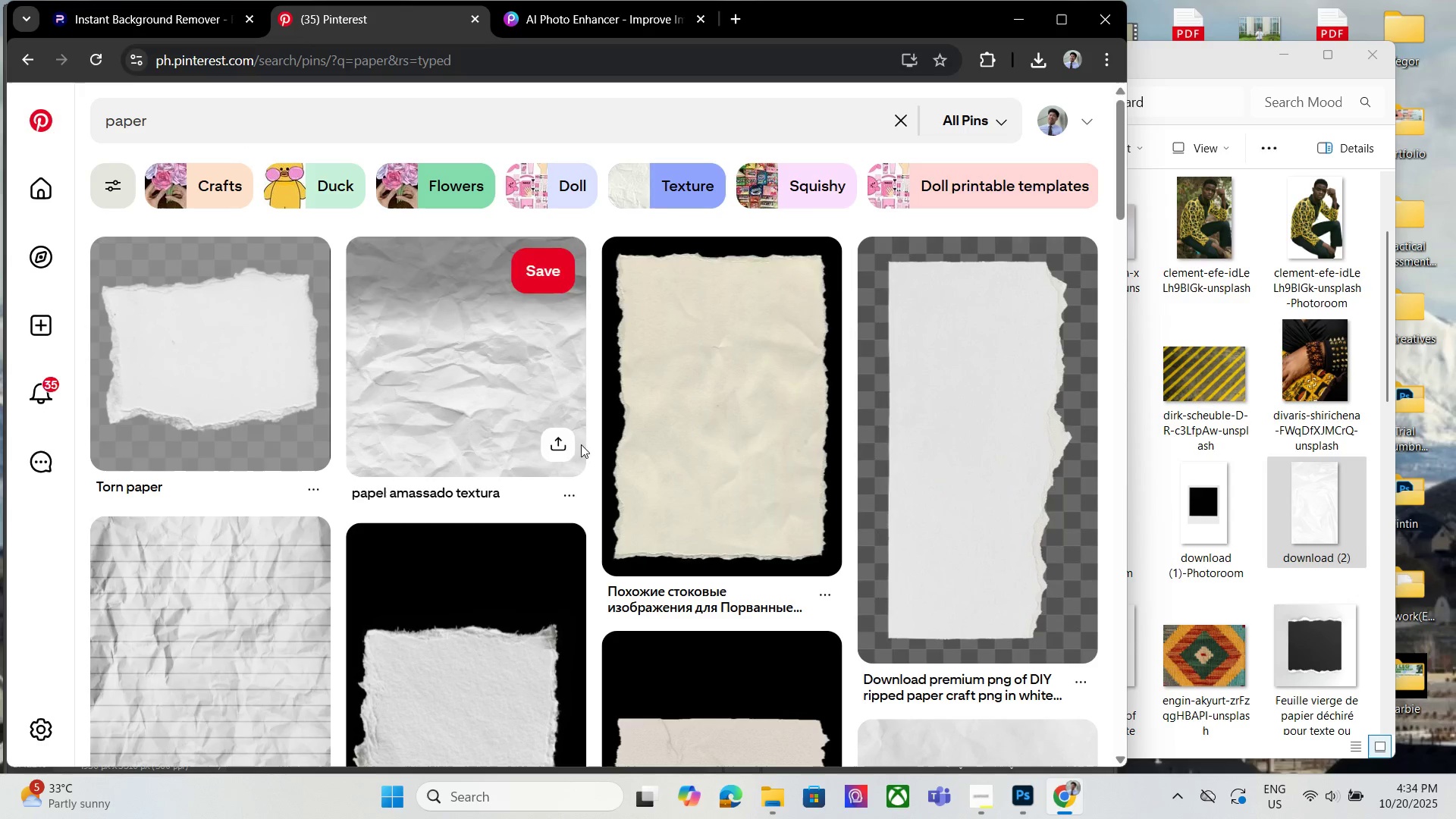 
scroll: coordinate [598, 498], scroll_direction: up, amount: 2.0
 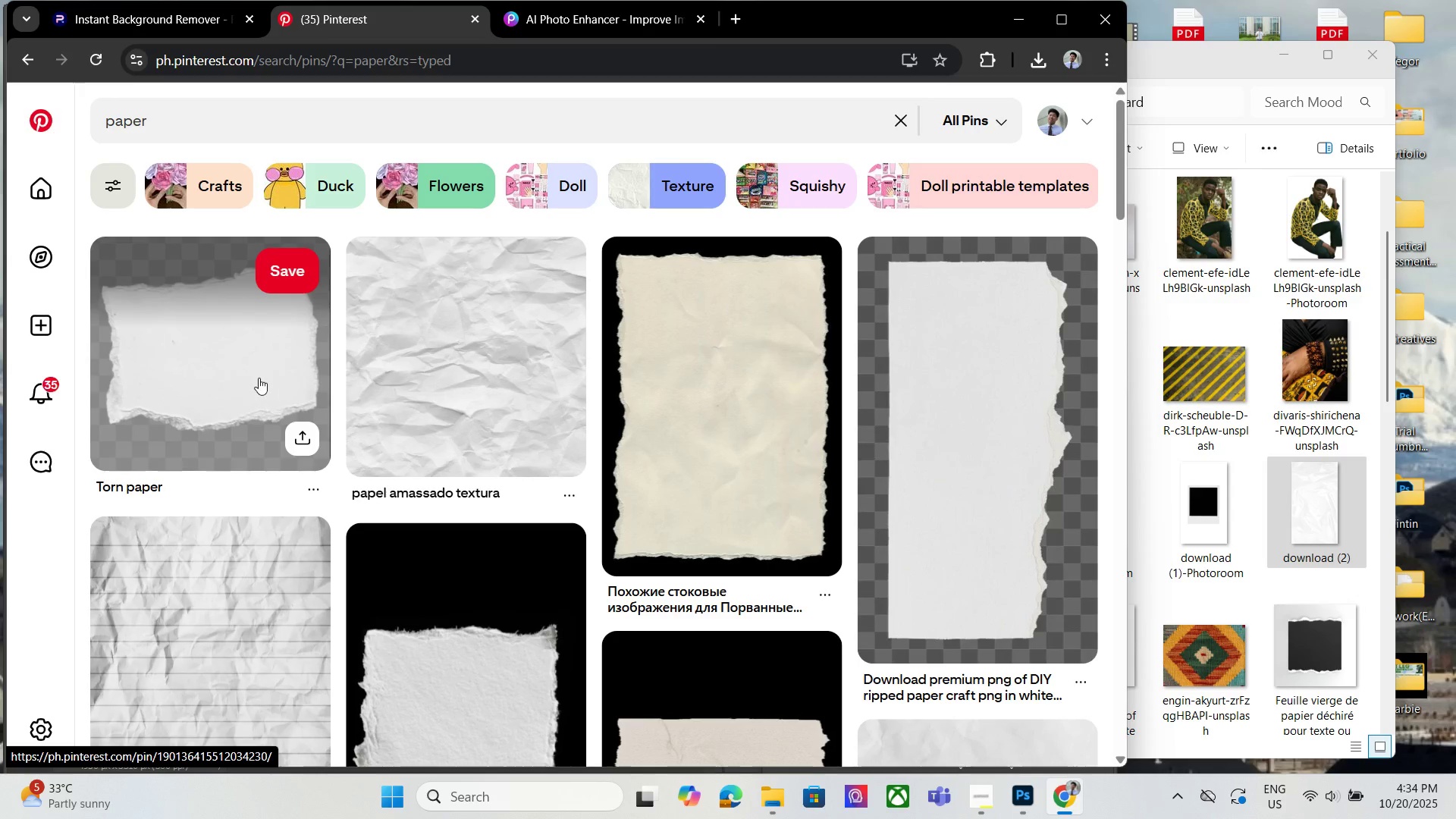 
left_click([257, 378])
 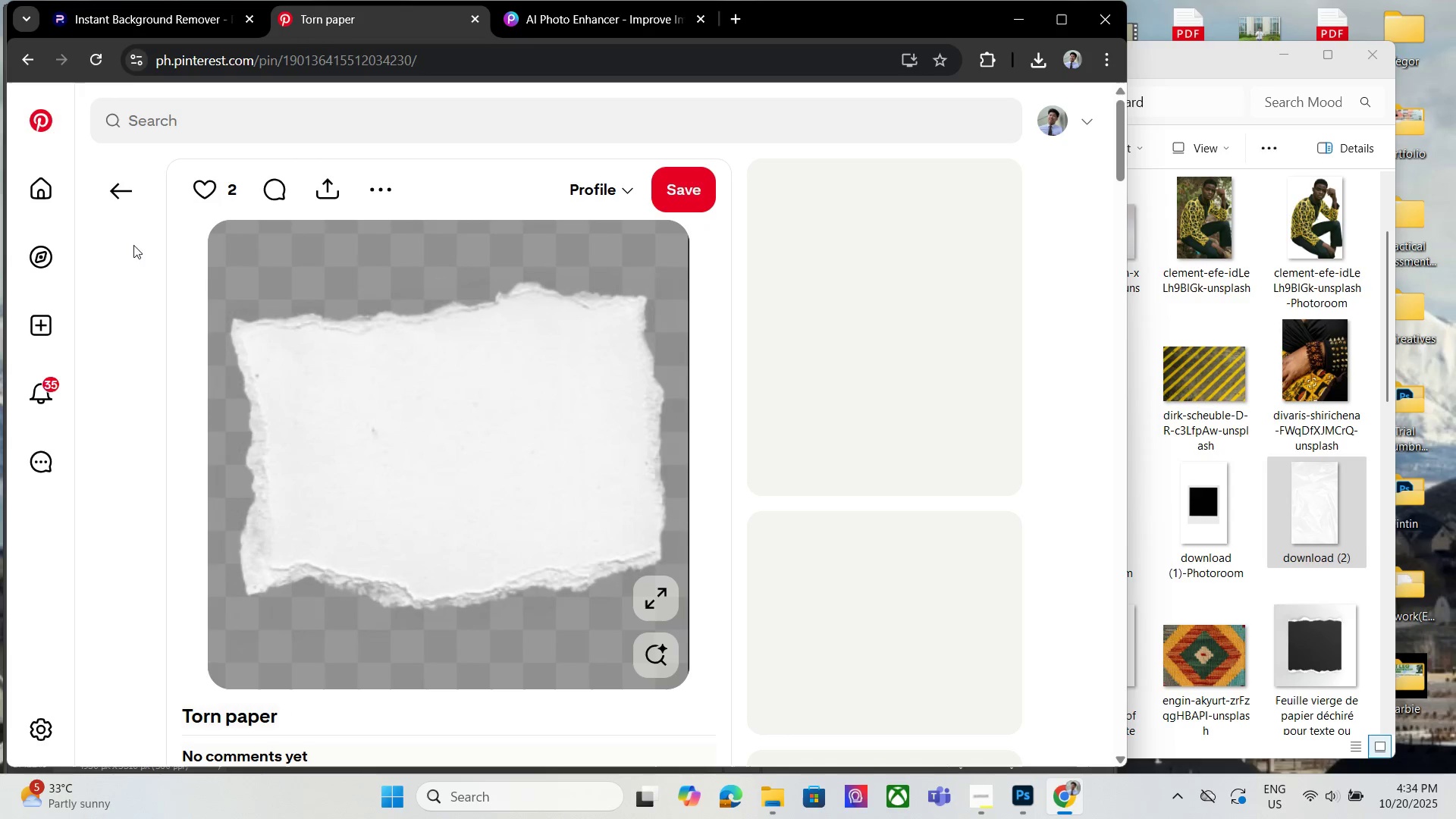 
left_click([115, 193])
 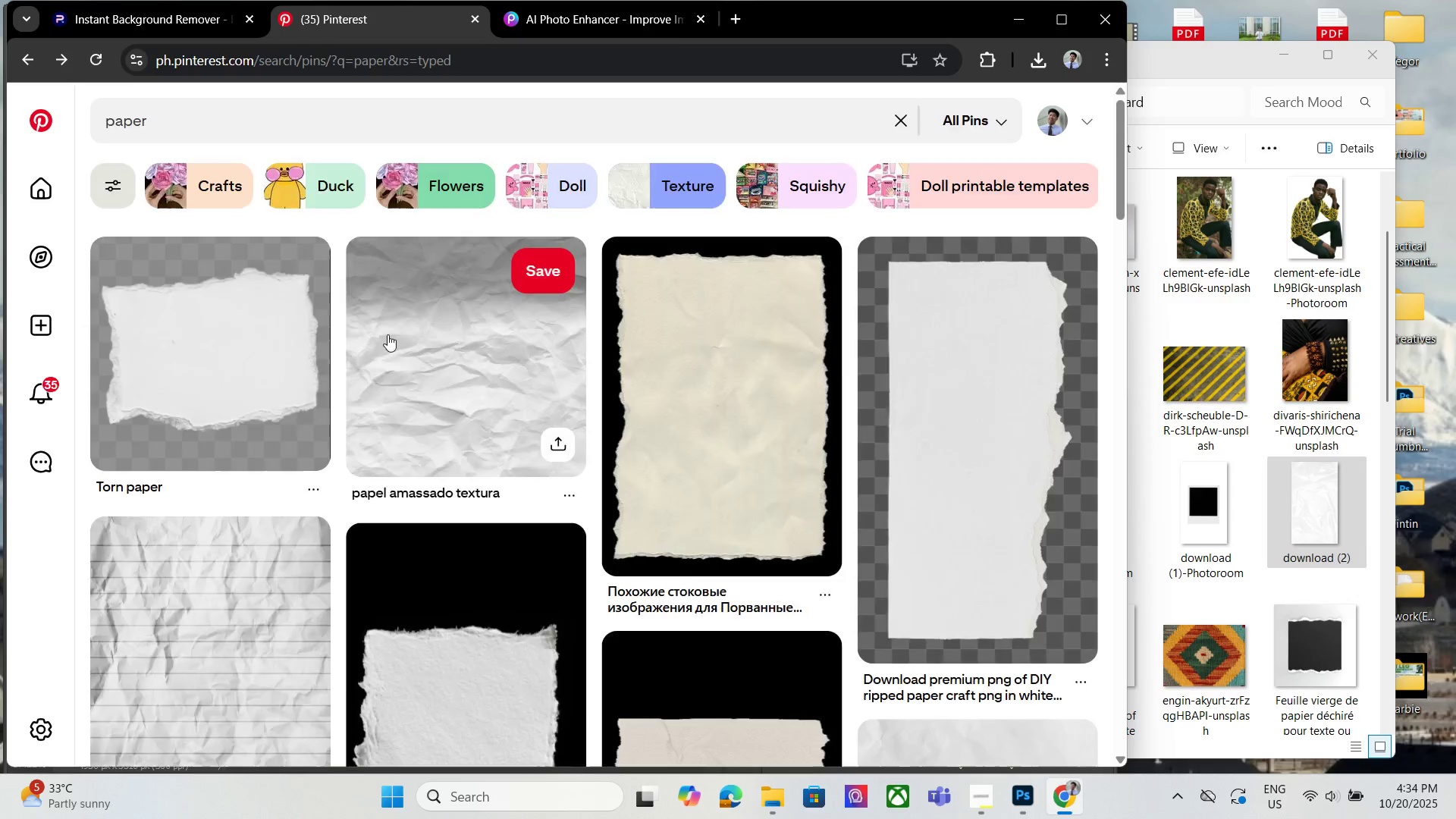 
scroll: coordinate [764, 381], scroll_direction: down, amount: 13.0
 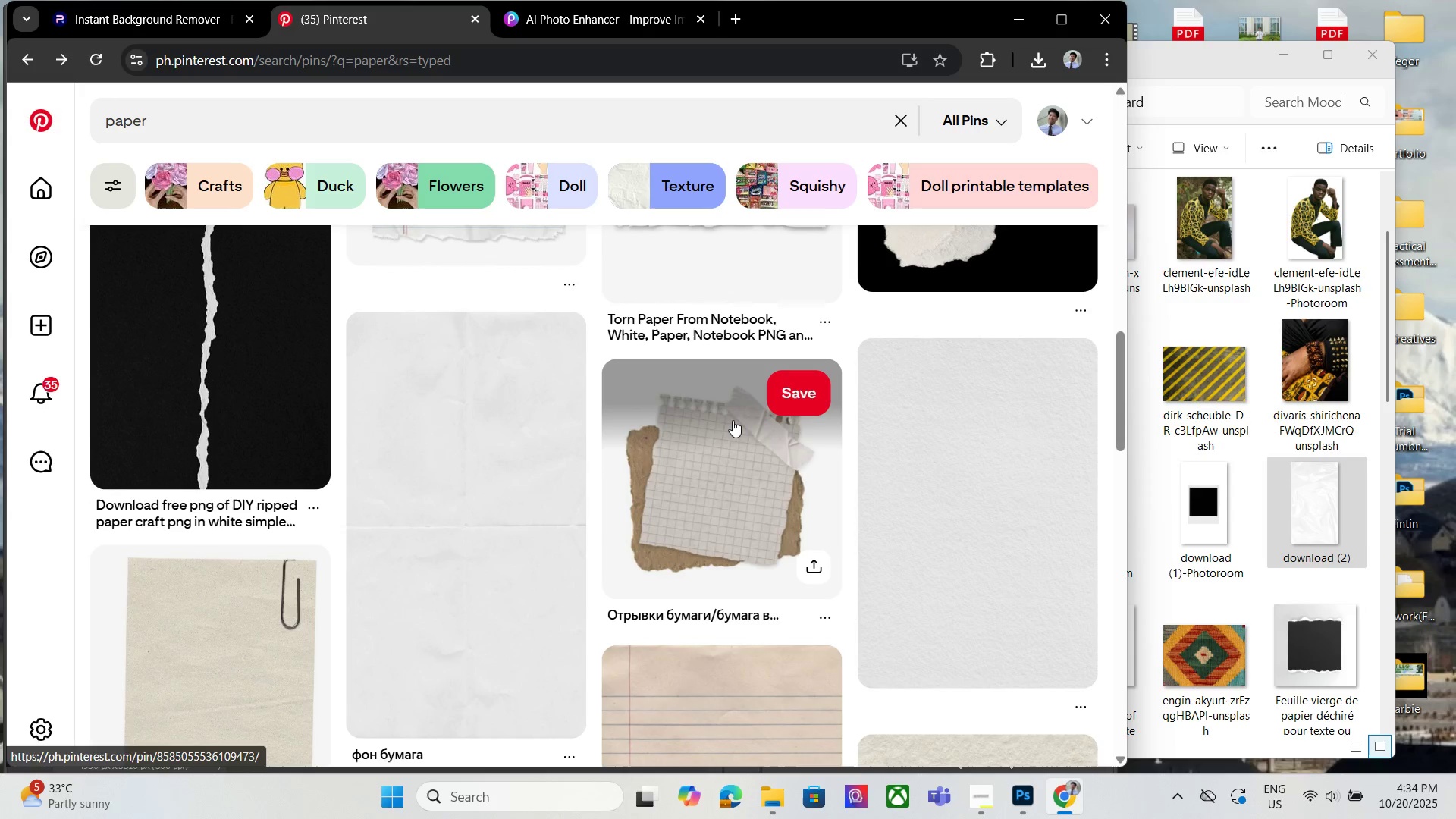 
scroll: coordinate [781, 411], scroll_direction: up, amount: 4.0
 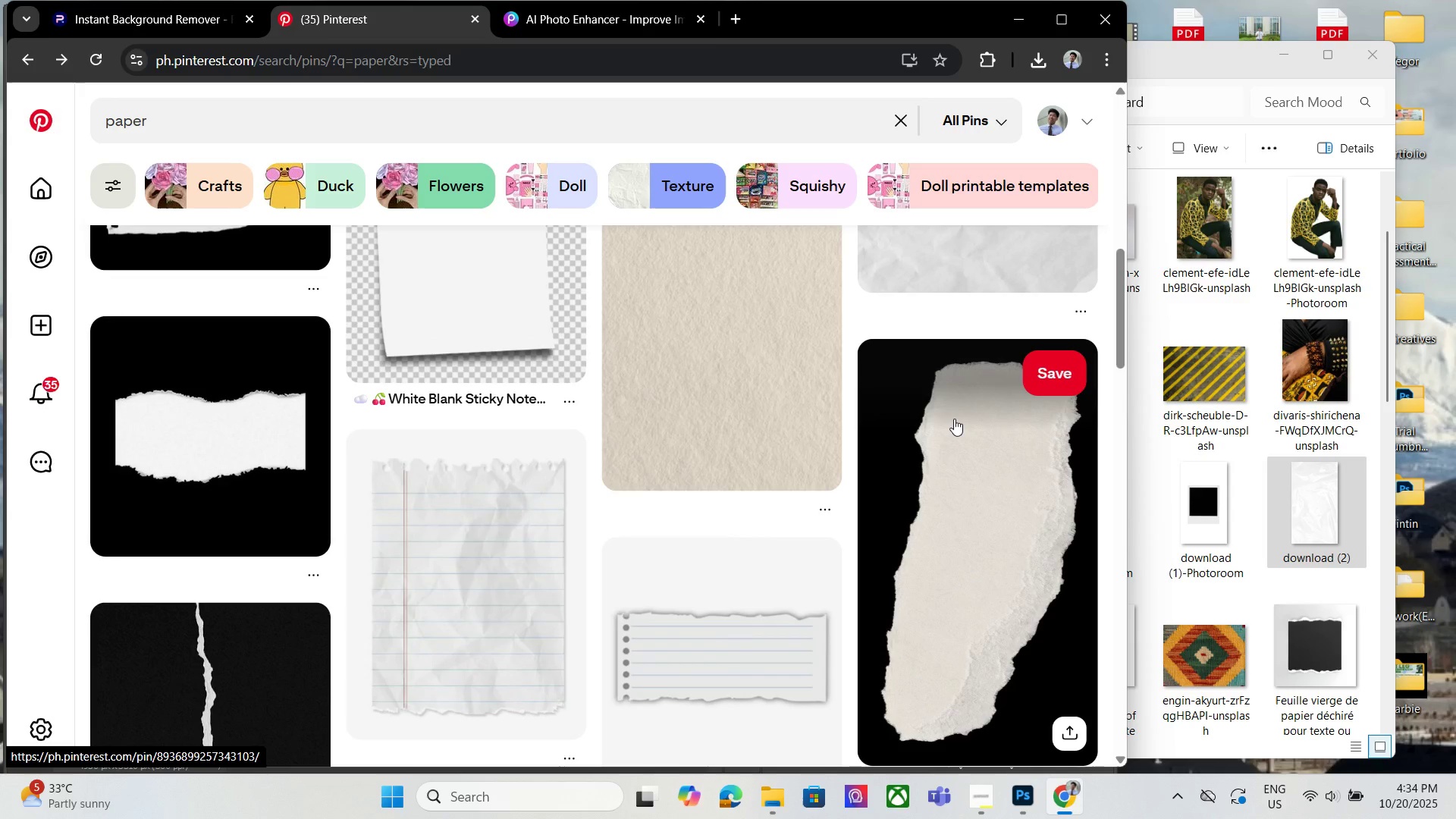 
left_click([954, 419])
 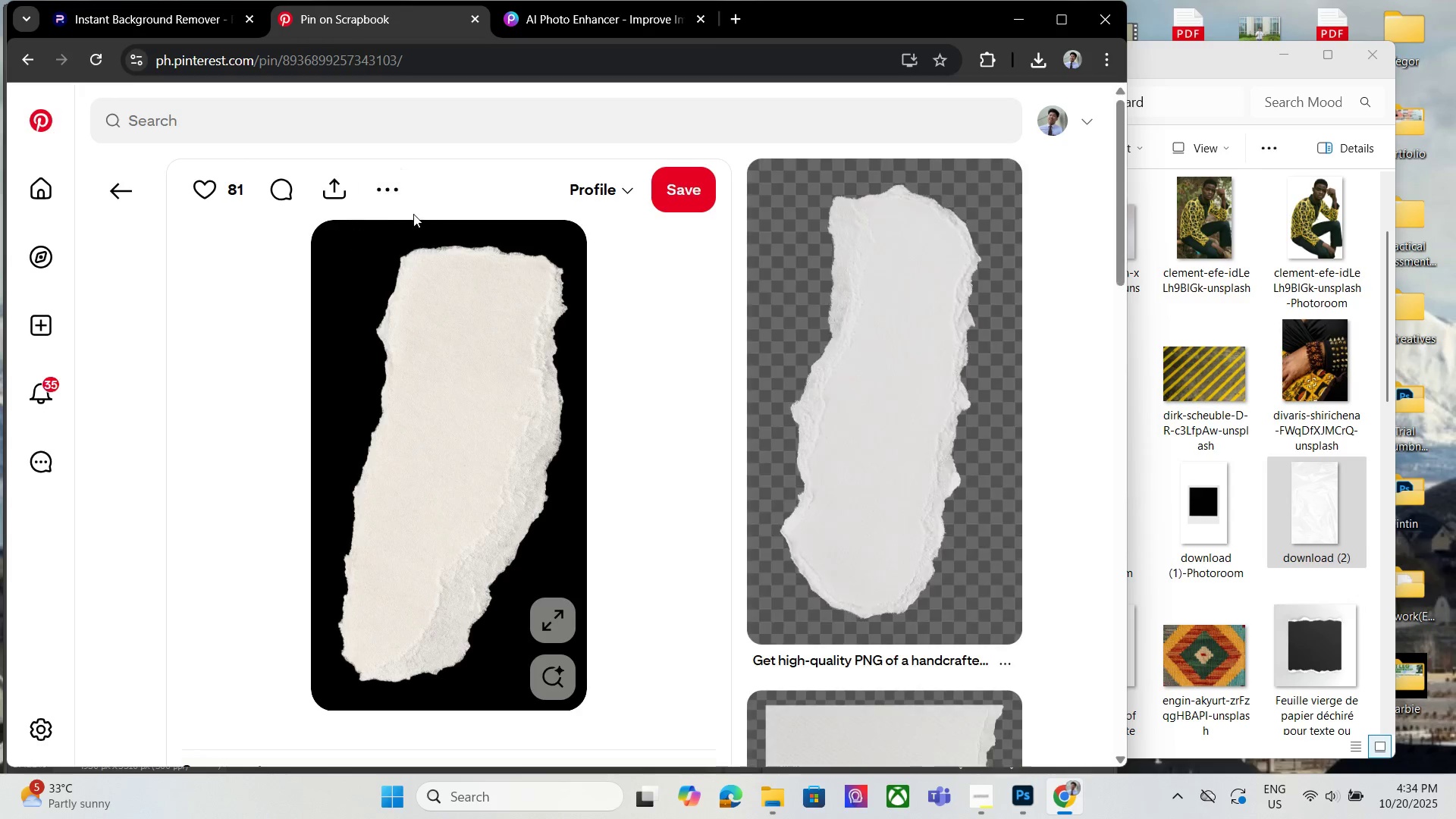 
left_click([395, 199])
 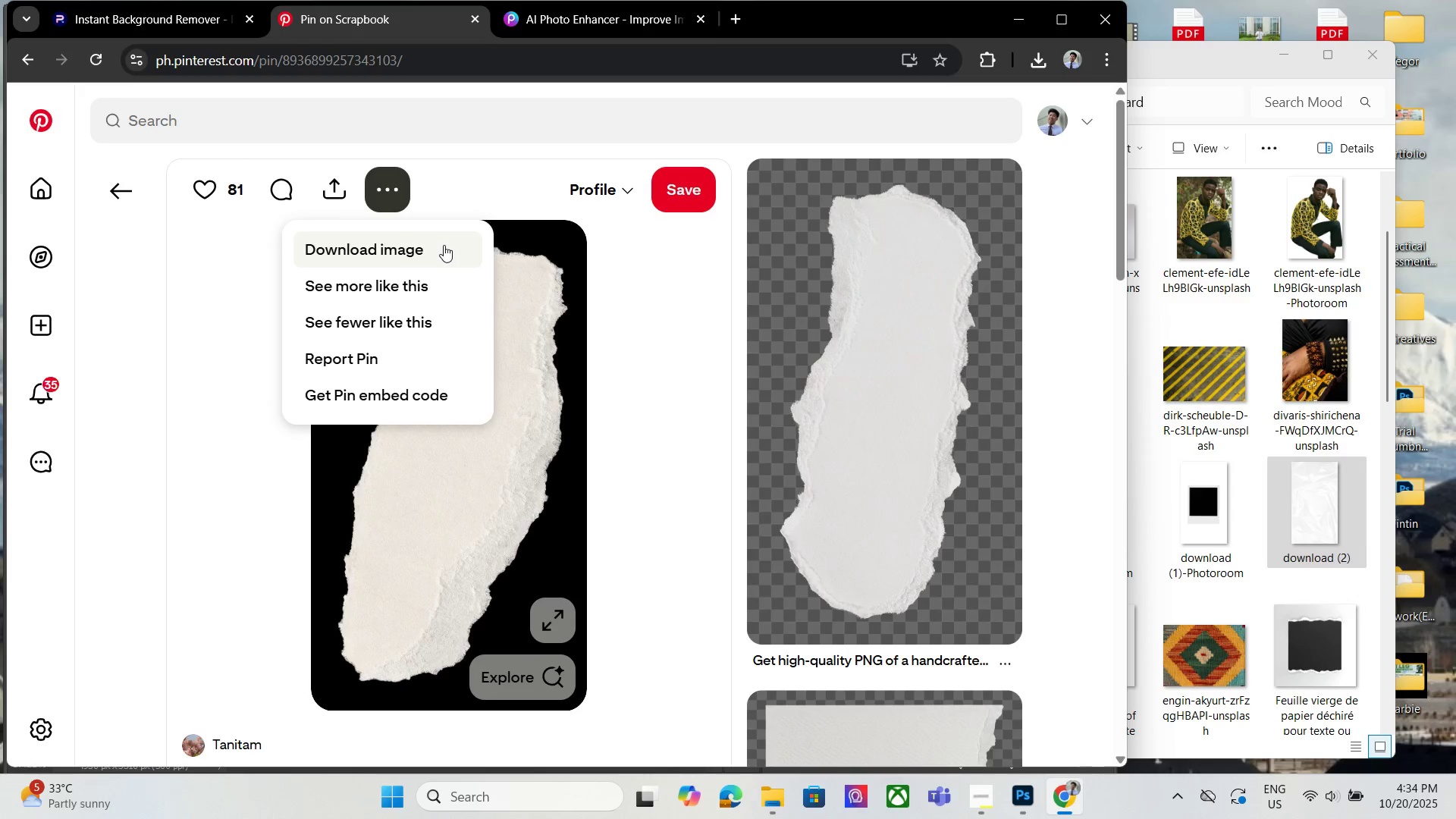 
left_click([431, 243])
 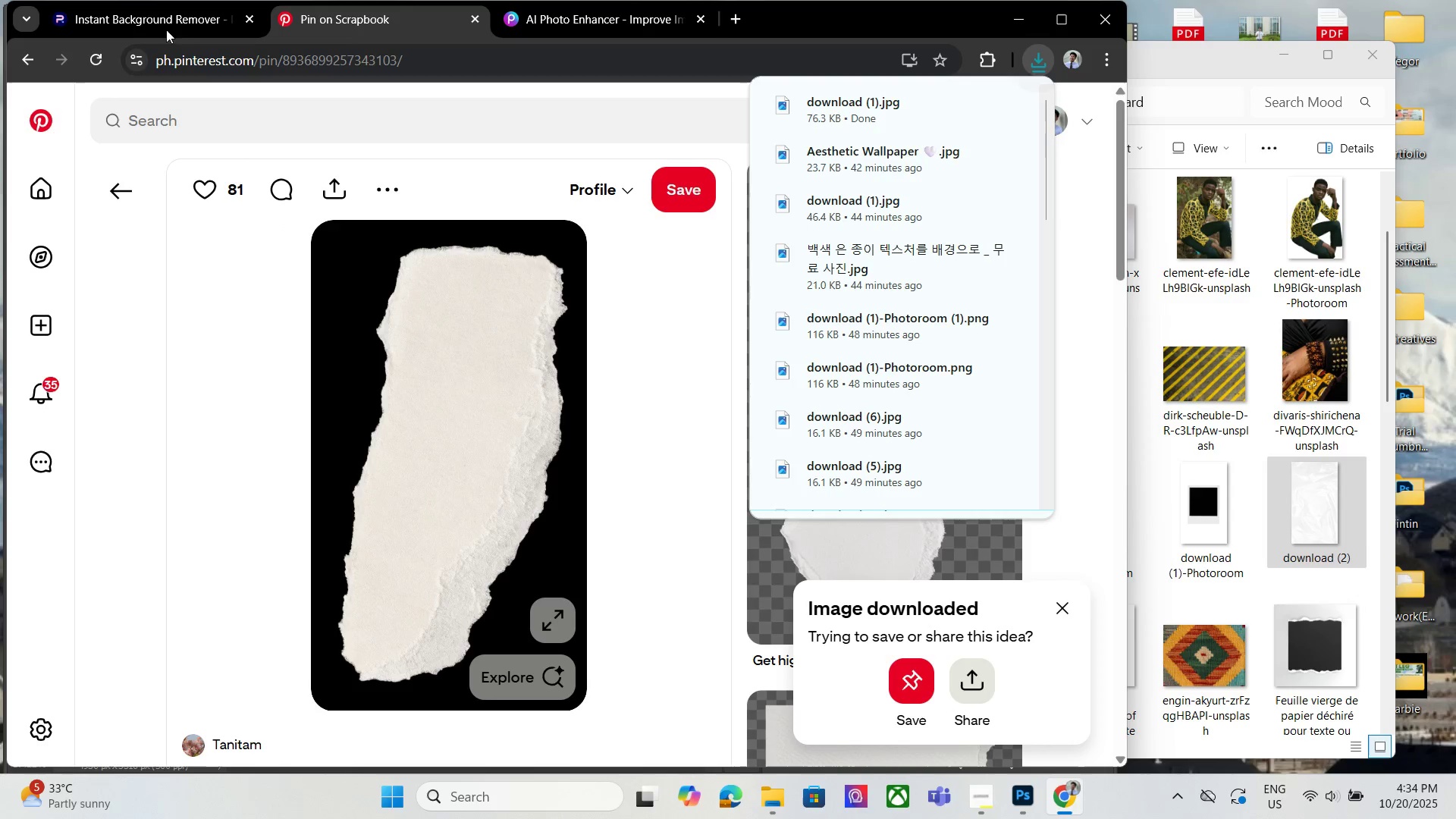 
left_click([115, 12])
 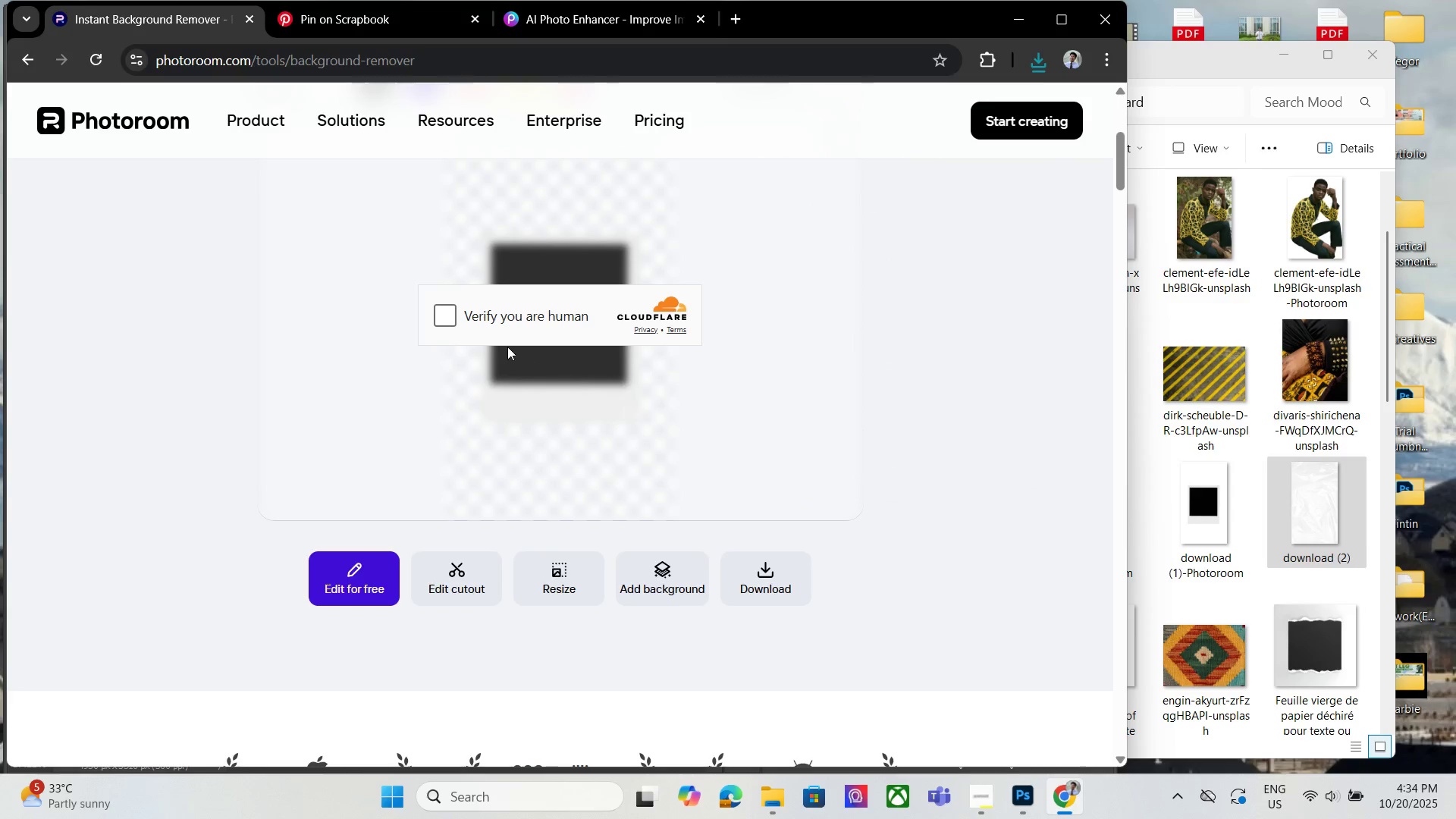 
left_click([450, 322])
 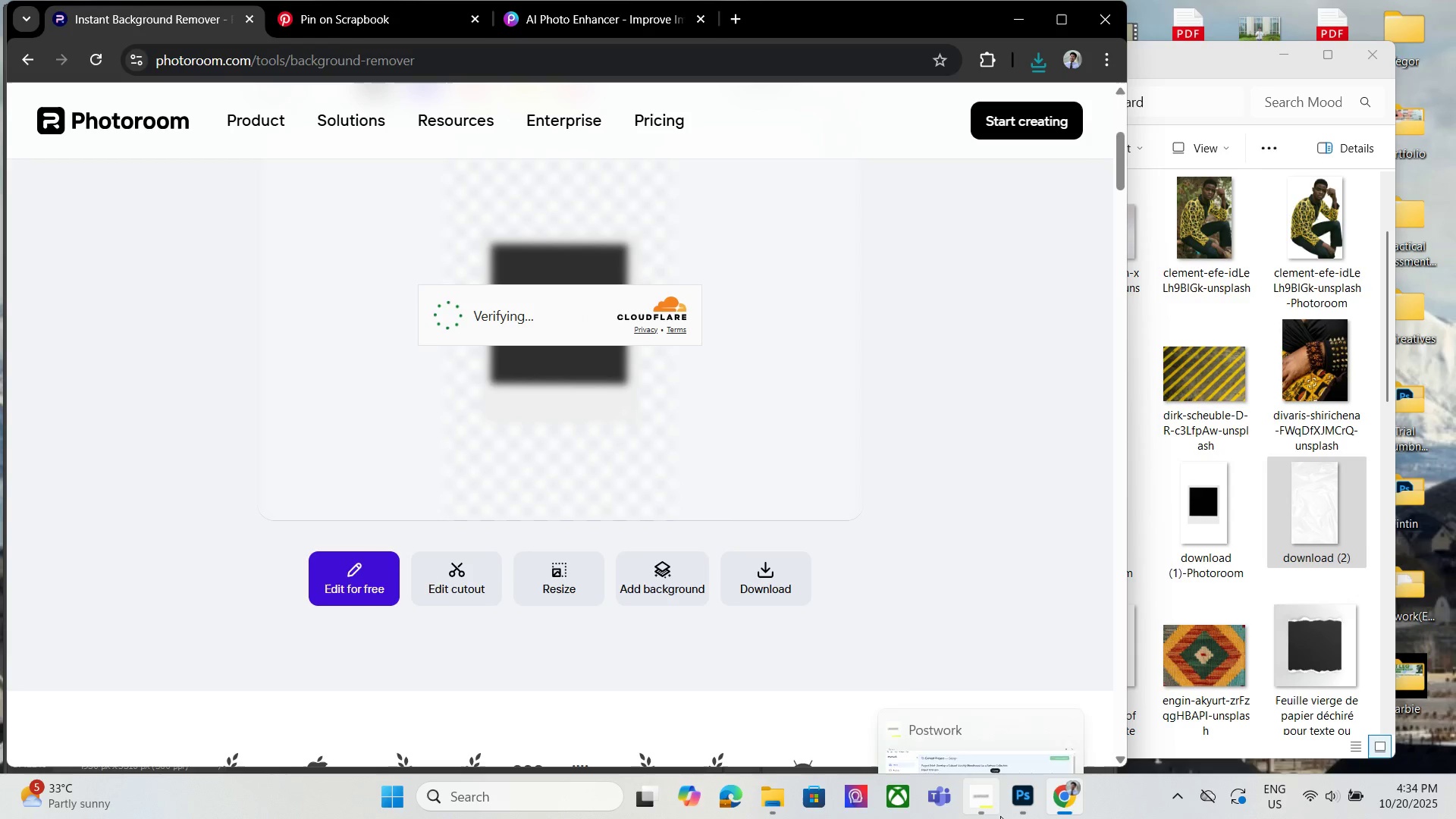 
left_click([985, 806])